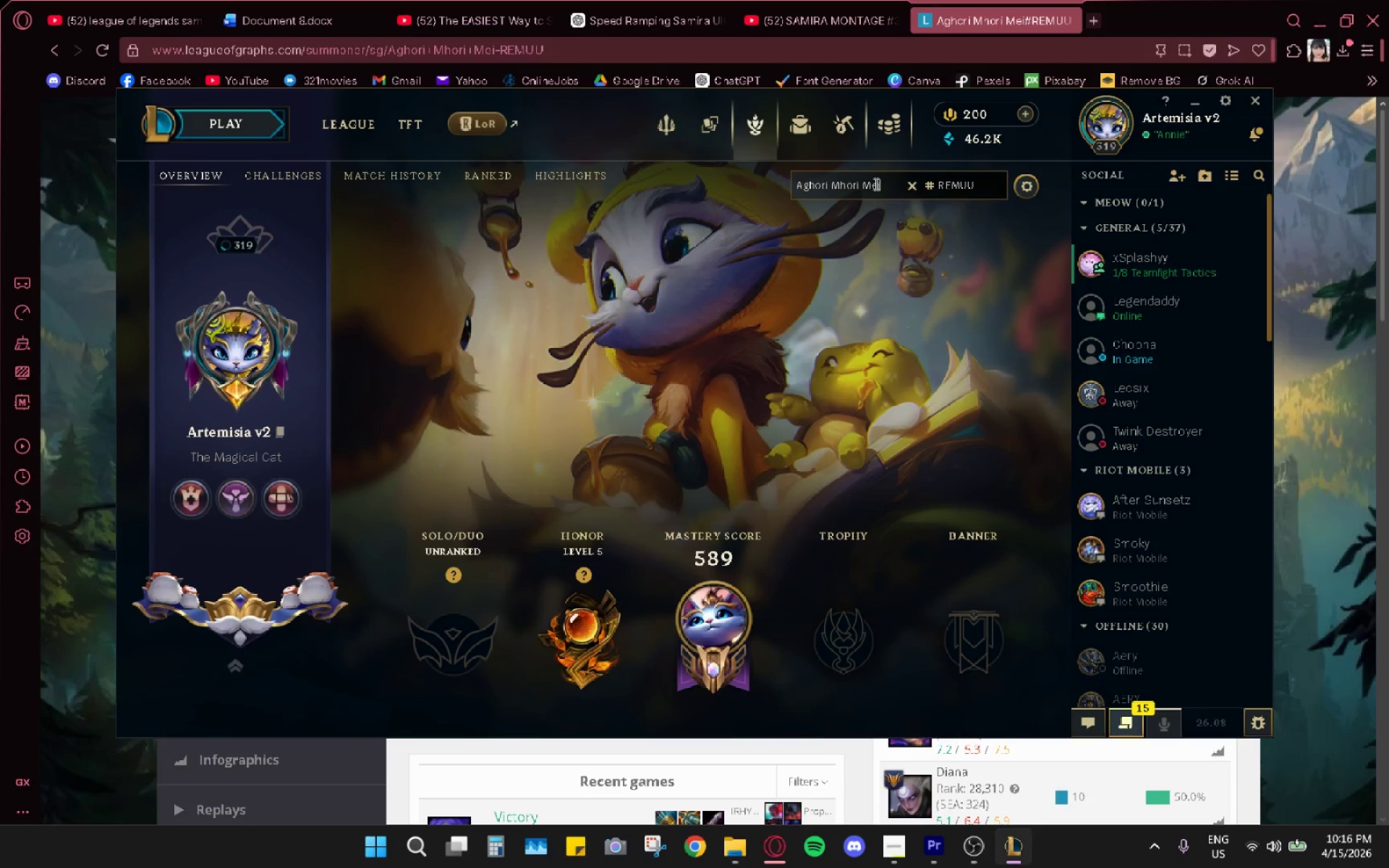 
key(Enter)
 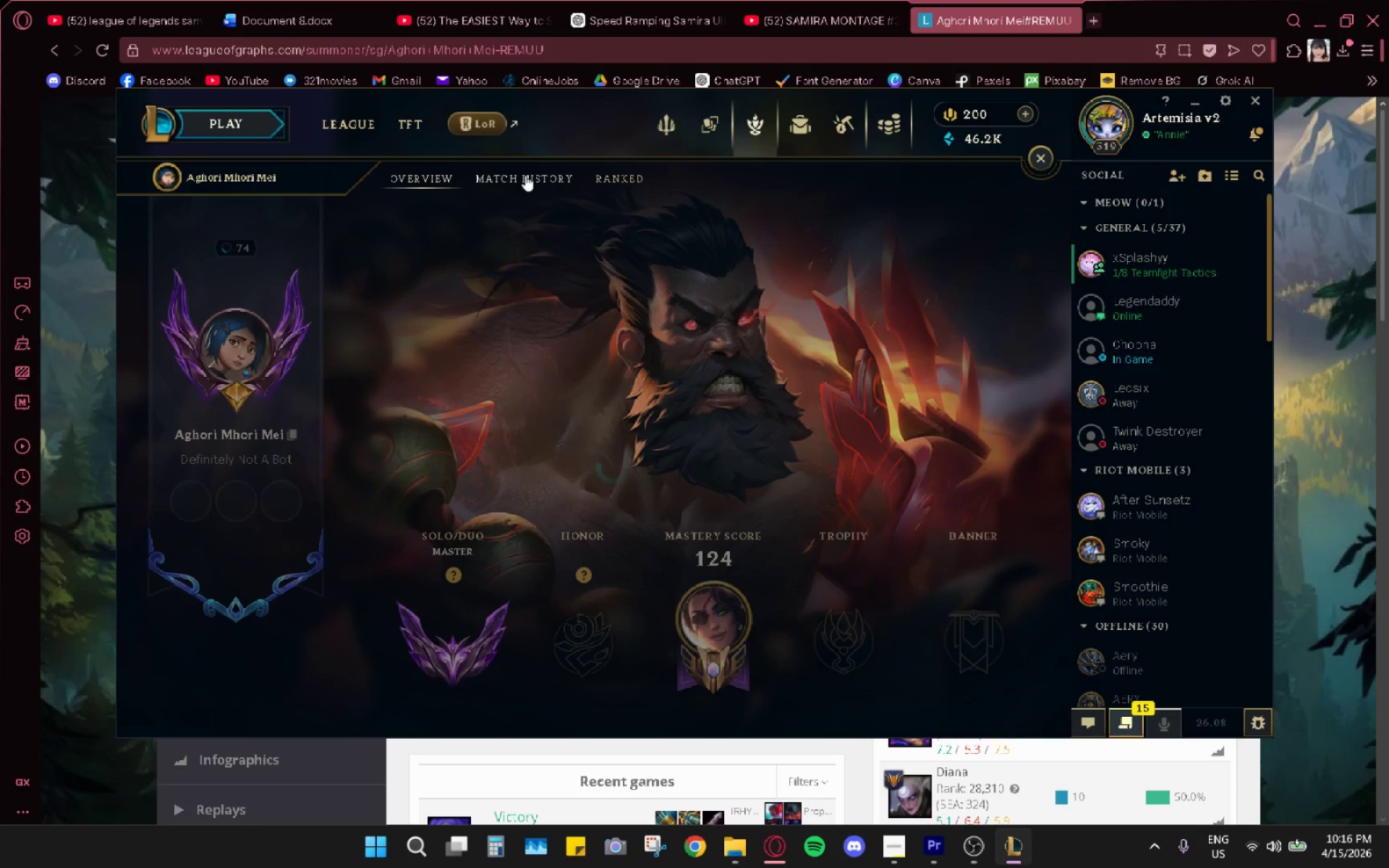 
left_click([530, 187])
 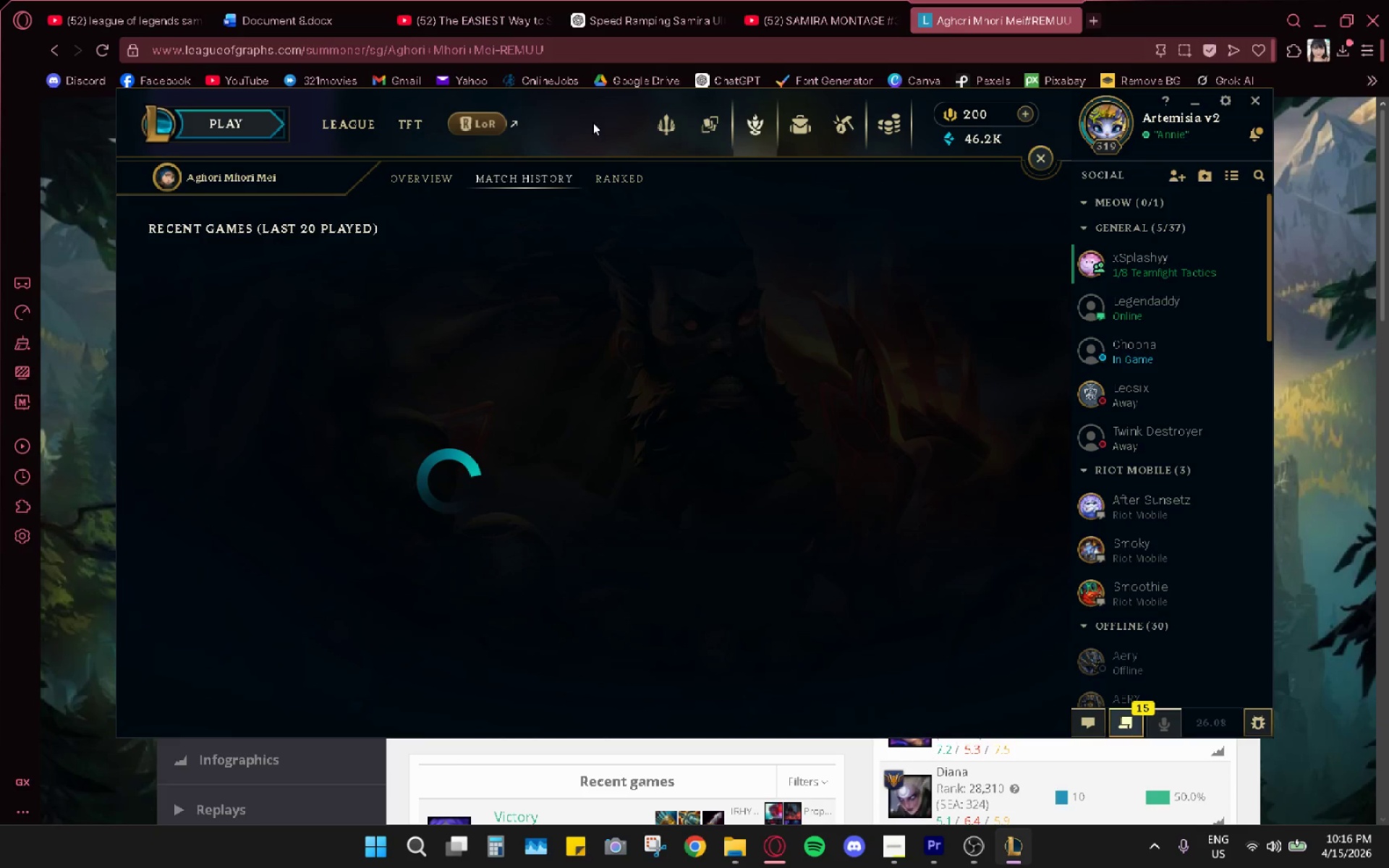 
wait(8.59)
 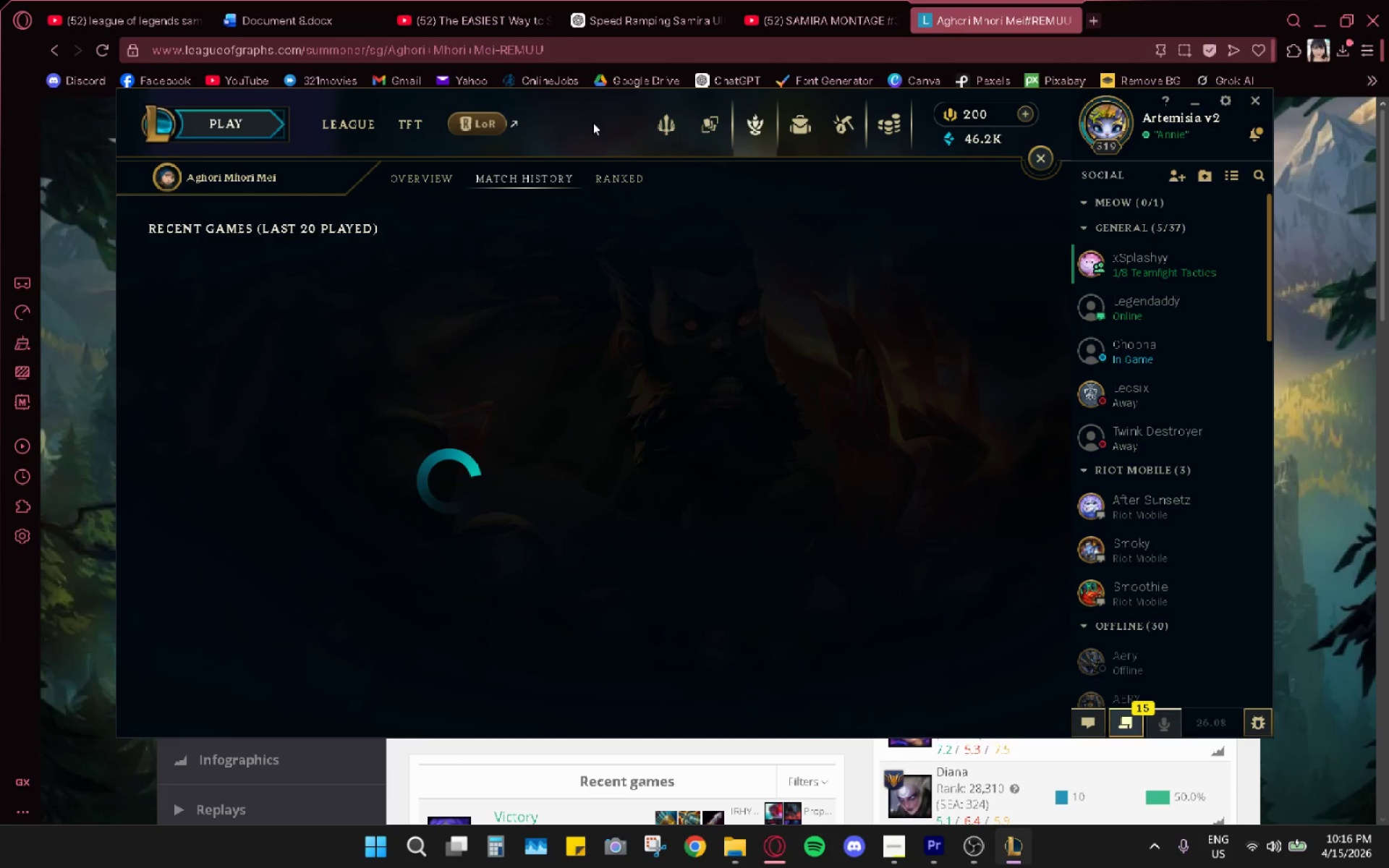 
scroll: coordinate [391, 626], scroll_direction: down, amount: 17.0
 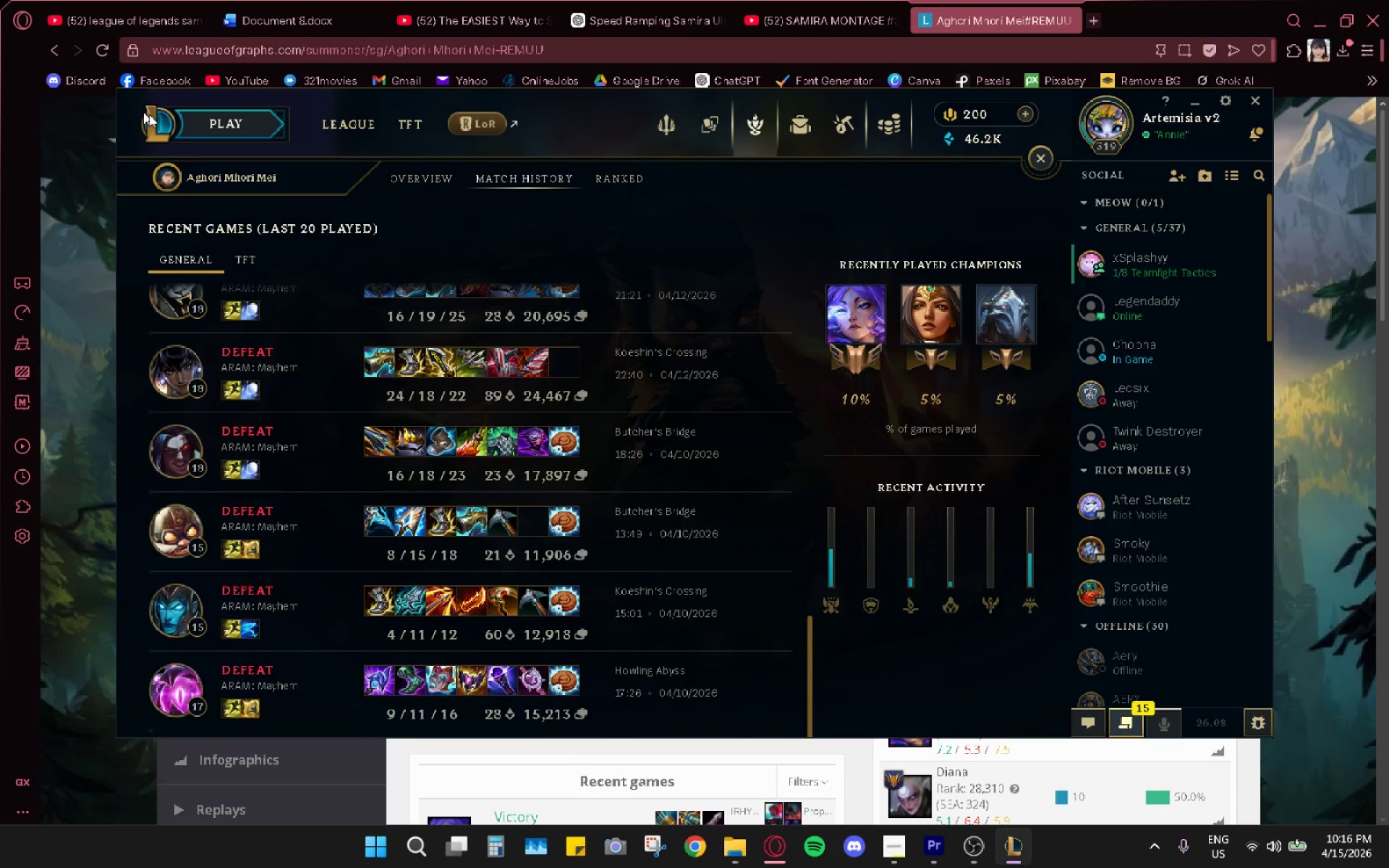 
key(Alt+AltLeft)
 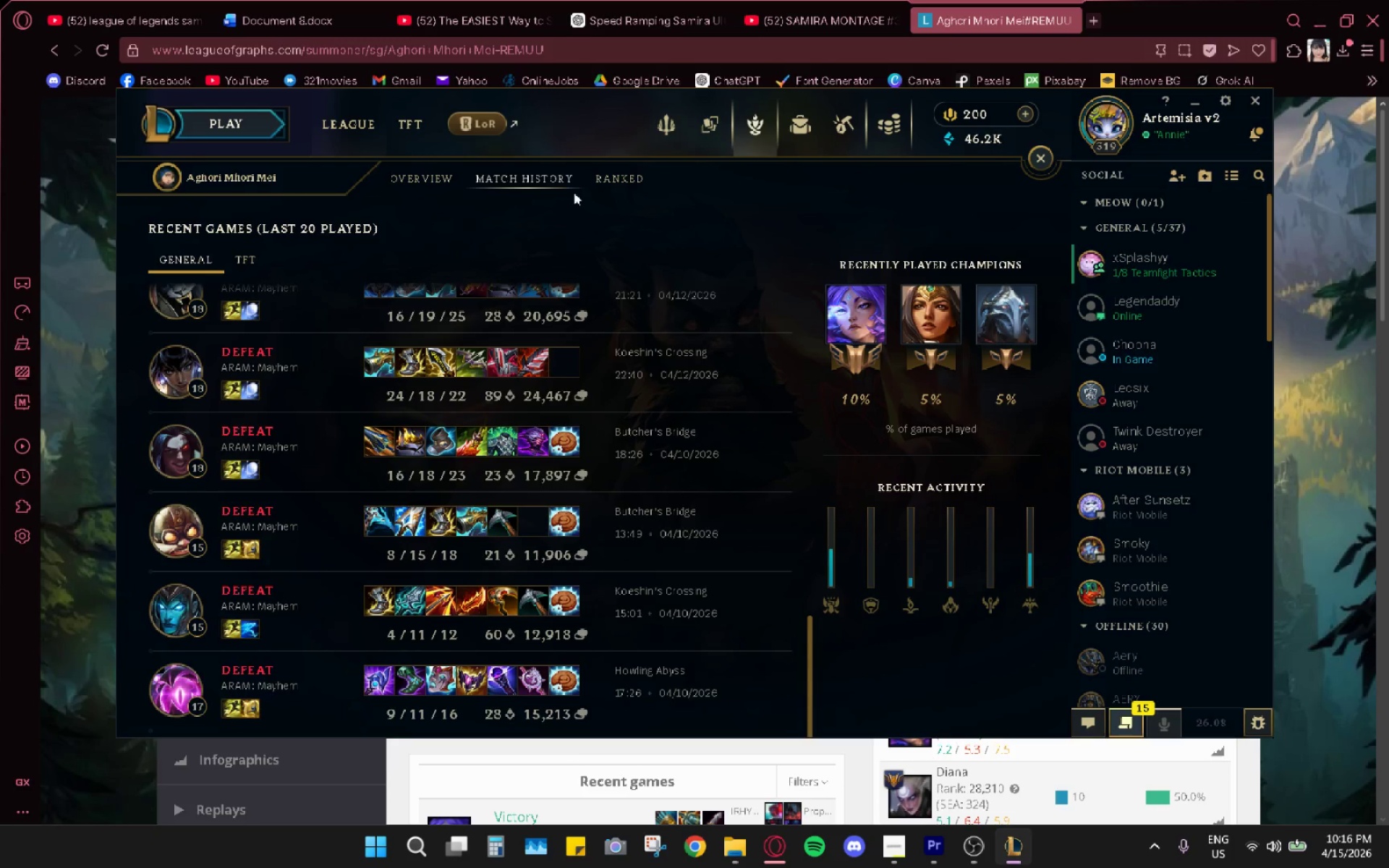 
key(Alt+Tab)
 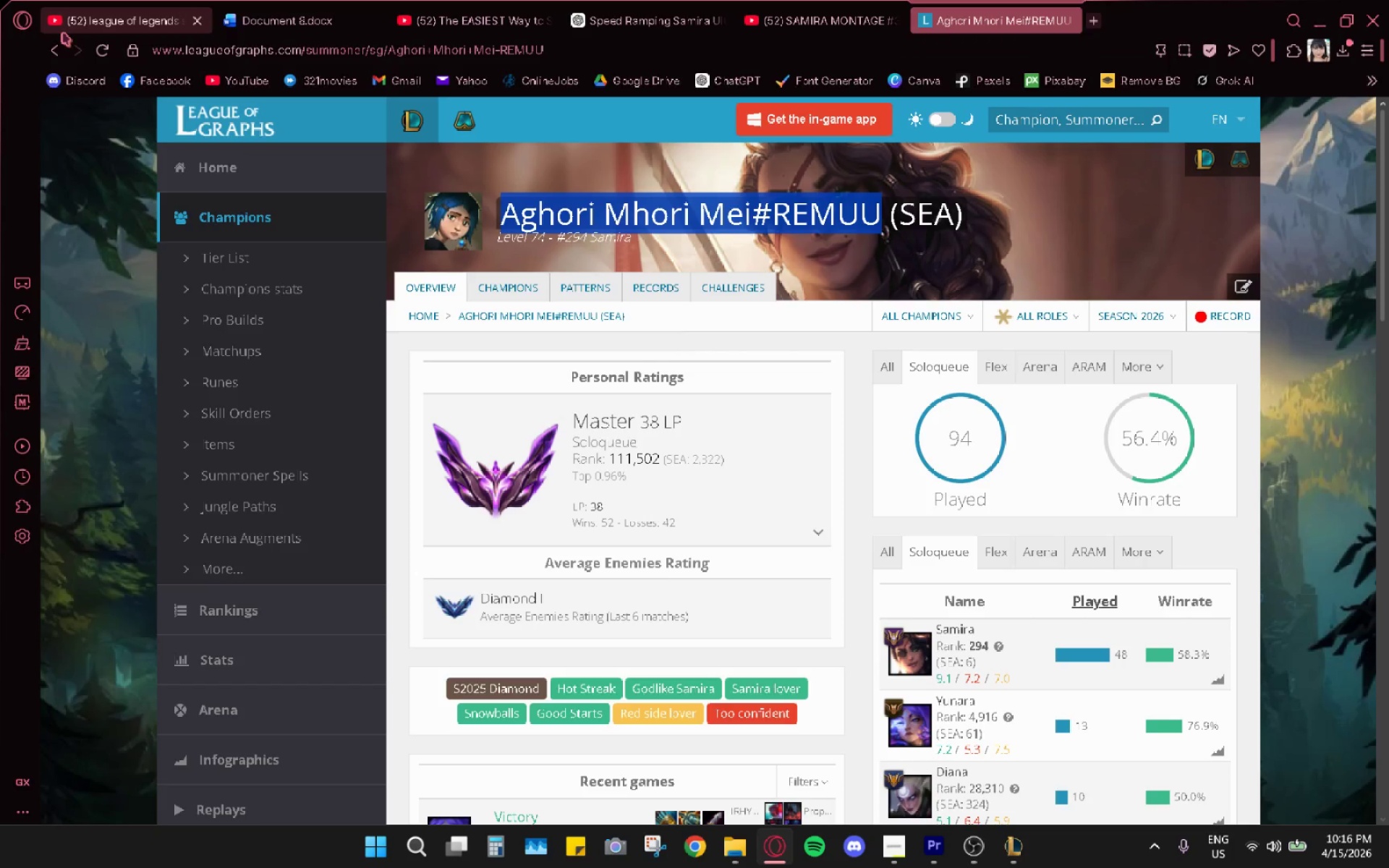 
left_click([48, 56])
 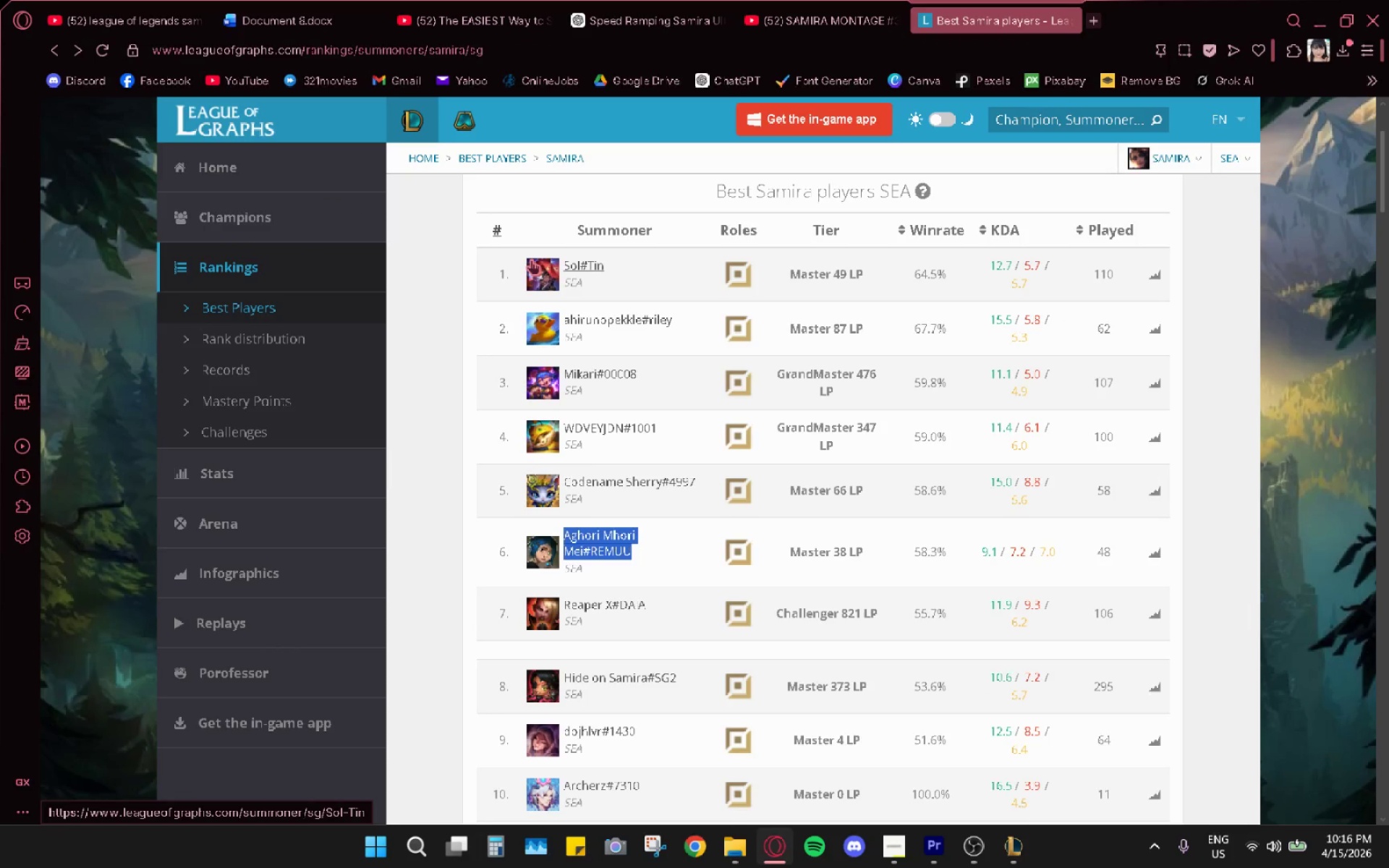 
scroll: coordinate [598, 456], scroll_direction: down, amount: 3.0
 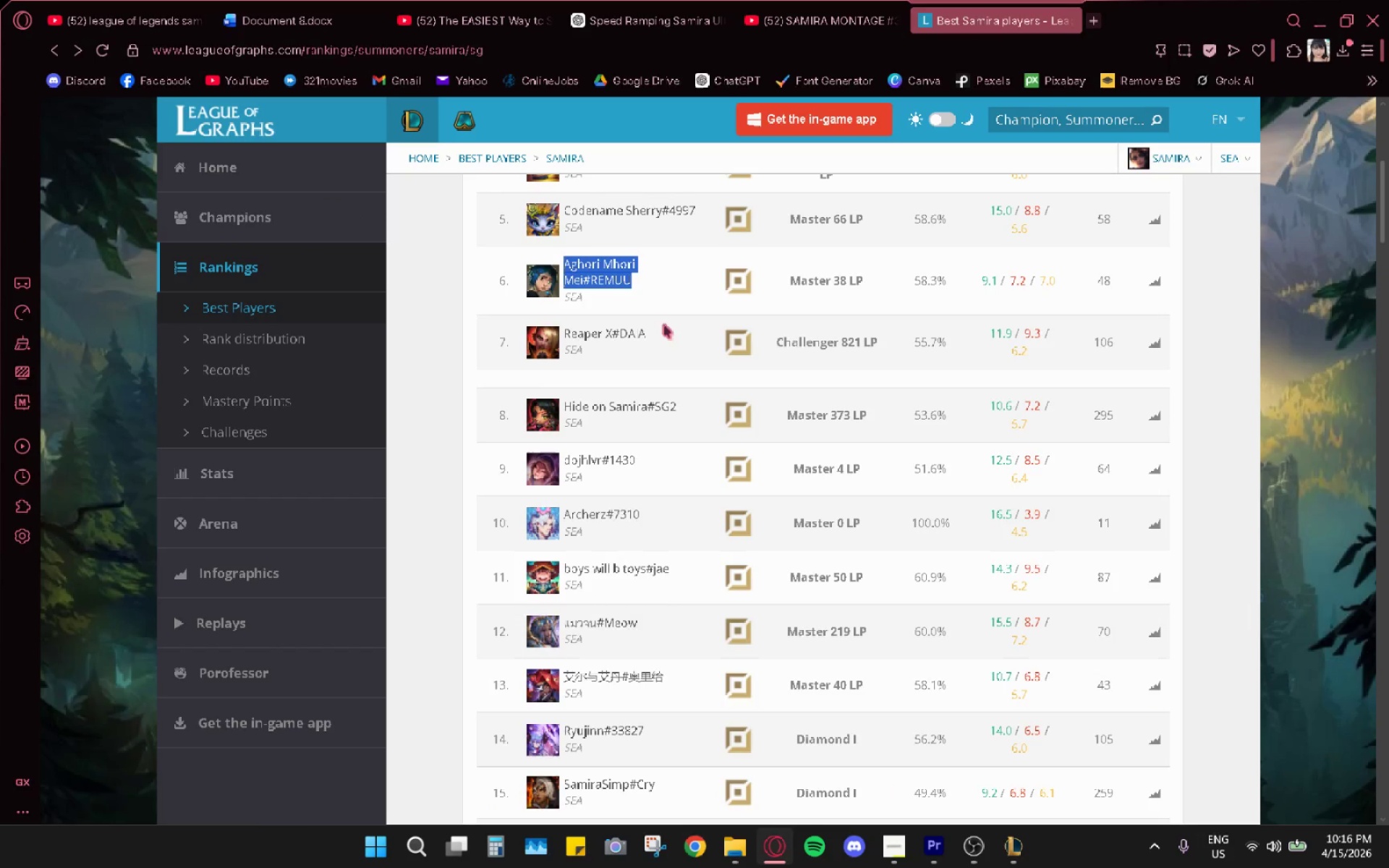 
left_click_drag(start_coordinate=[665, 337], to_coordinate=[566, 328])
 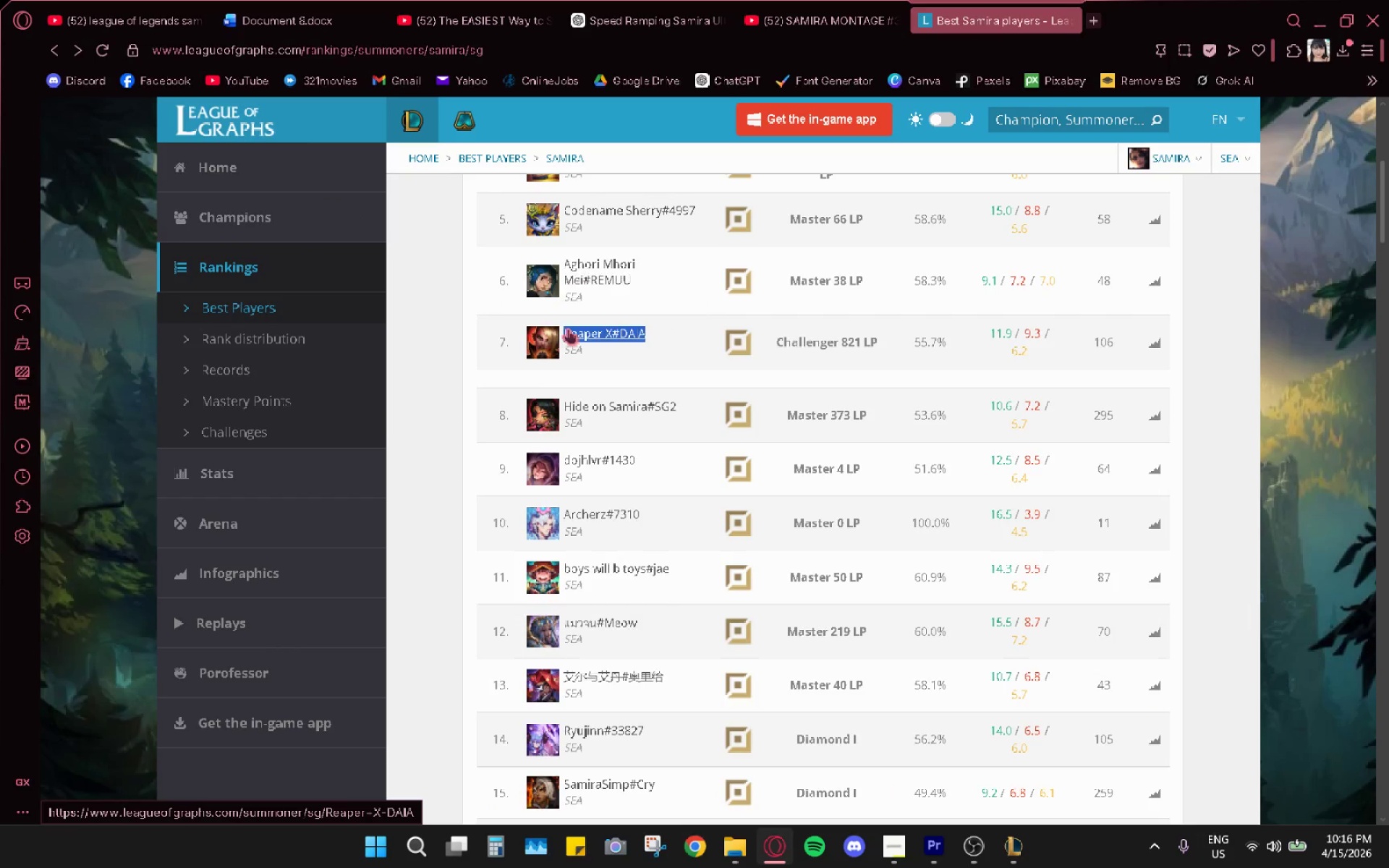 
key(Control+C)
 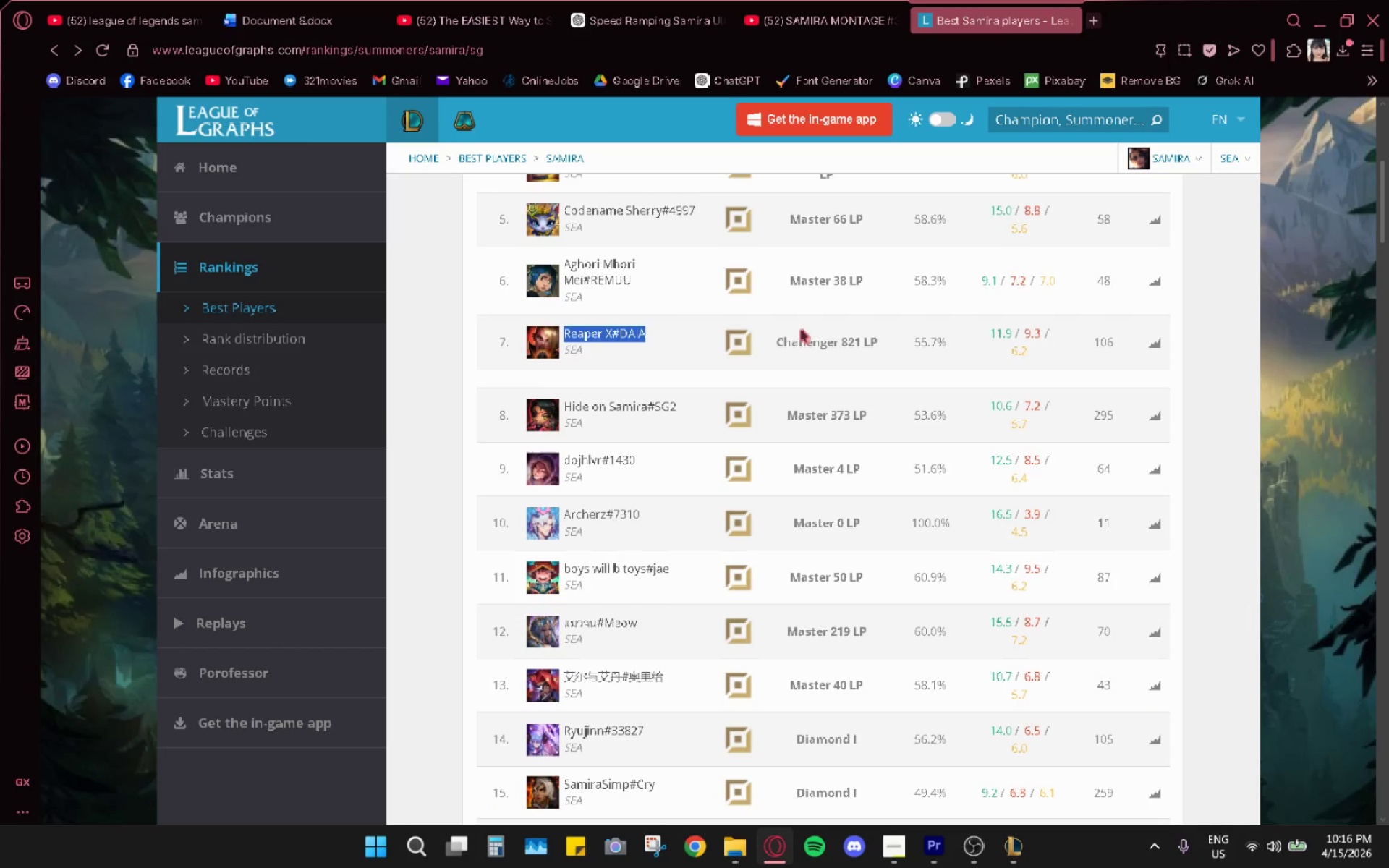 
key(Alt+AltLeft)
 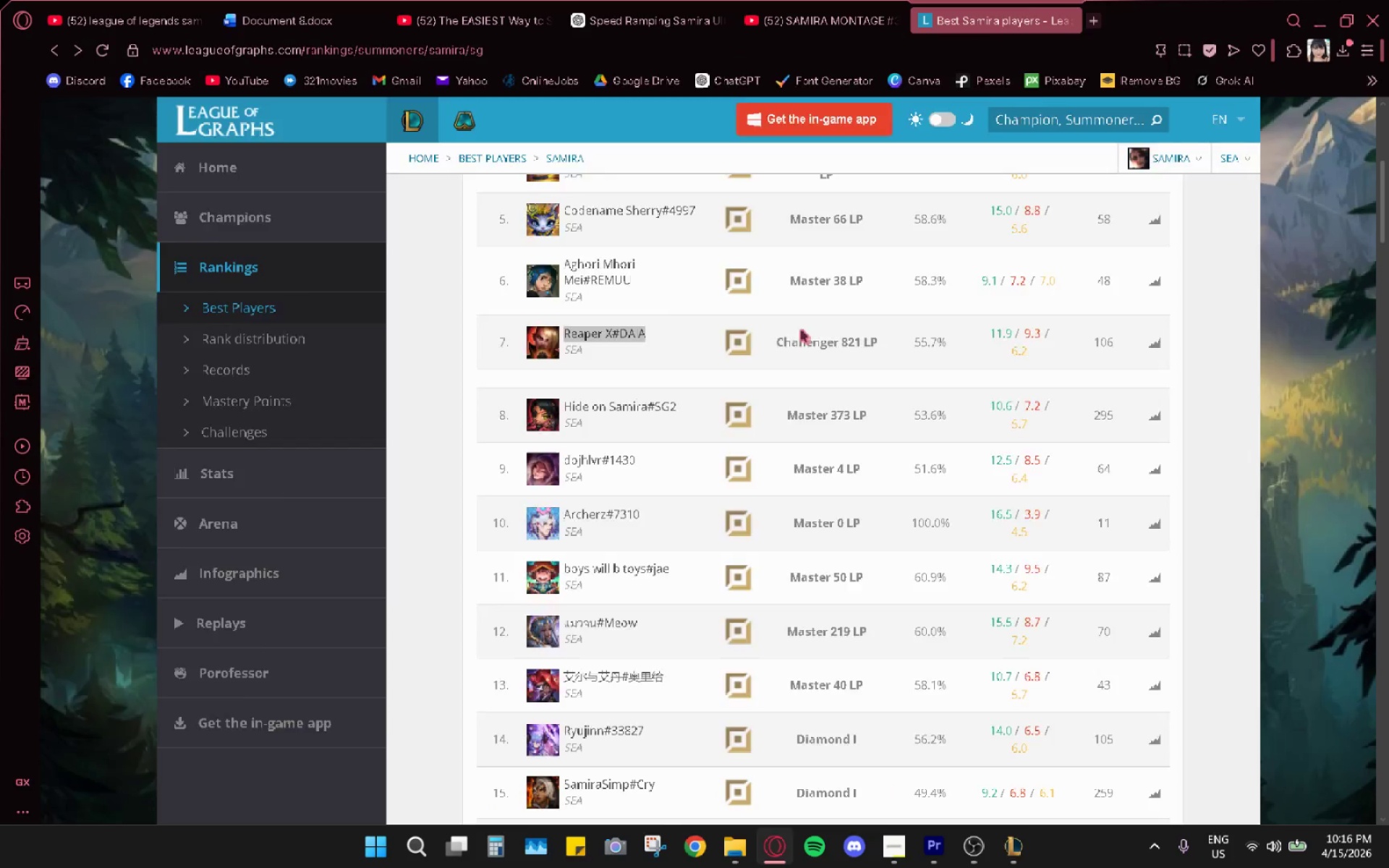 
key(Alt+Tab)
 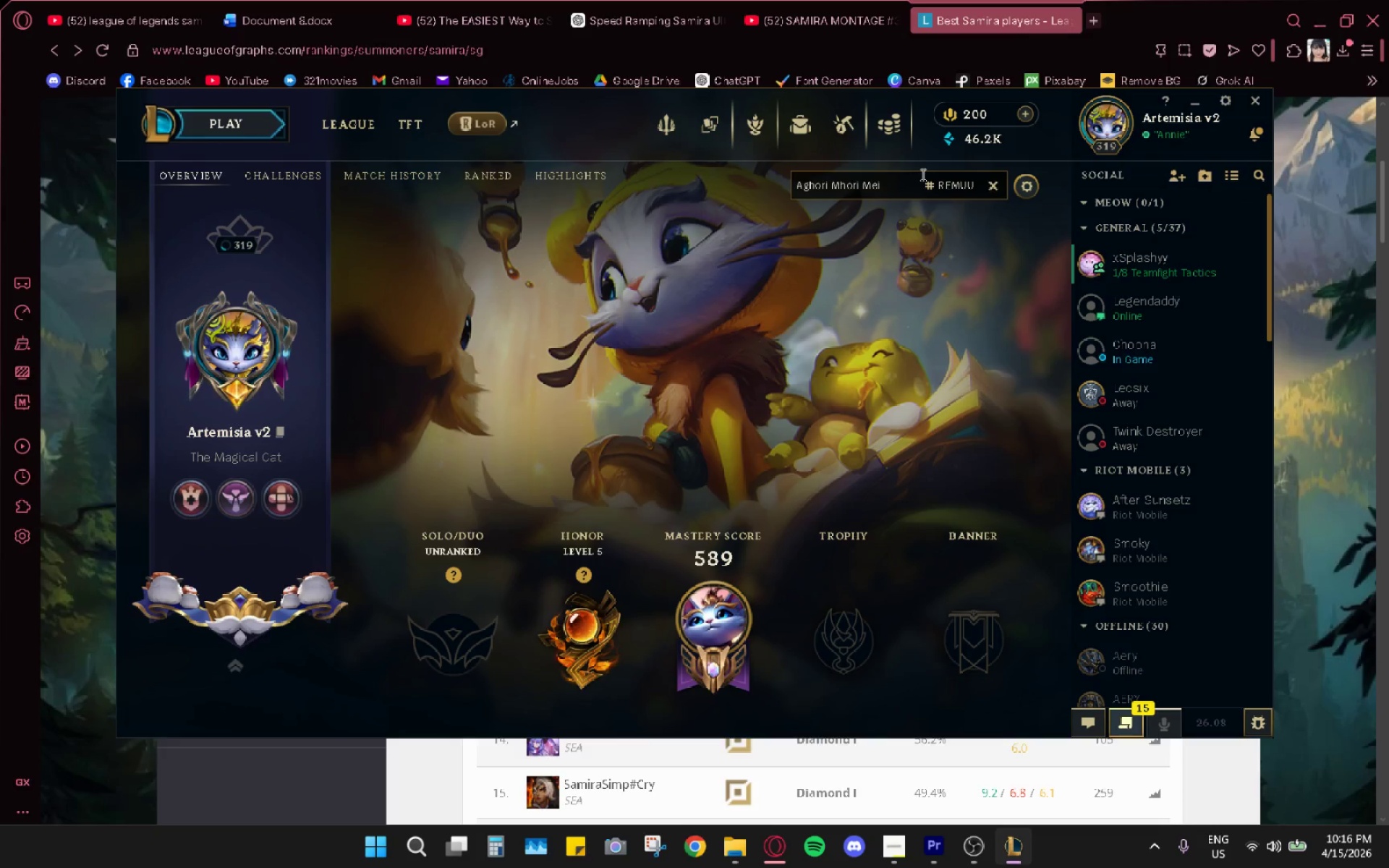 
left_click([994, 189])
 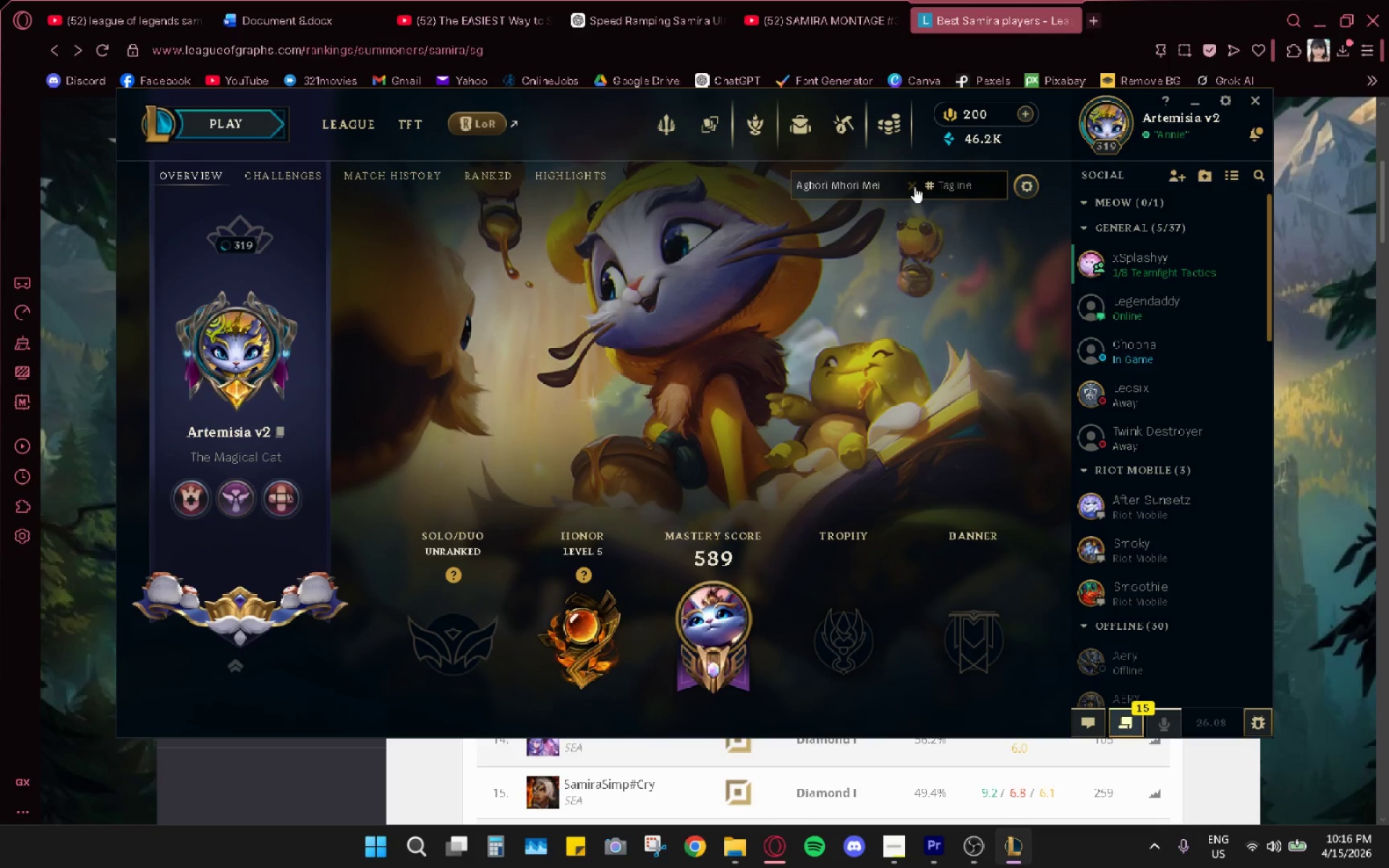 
double_click([852, 186])
 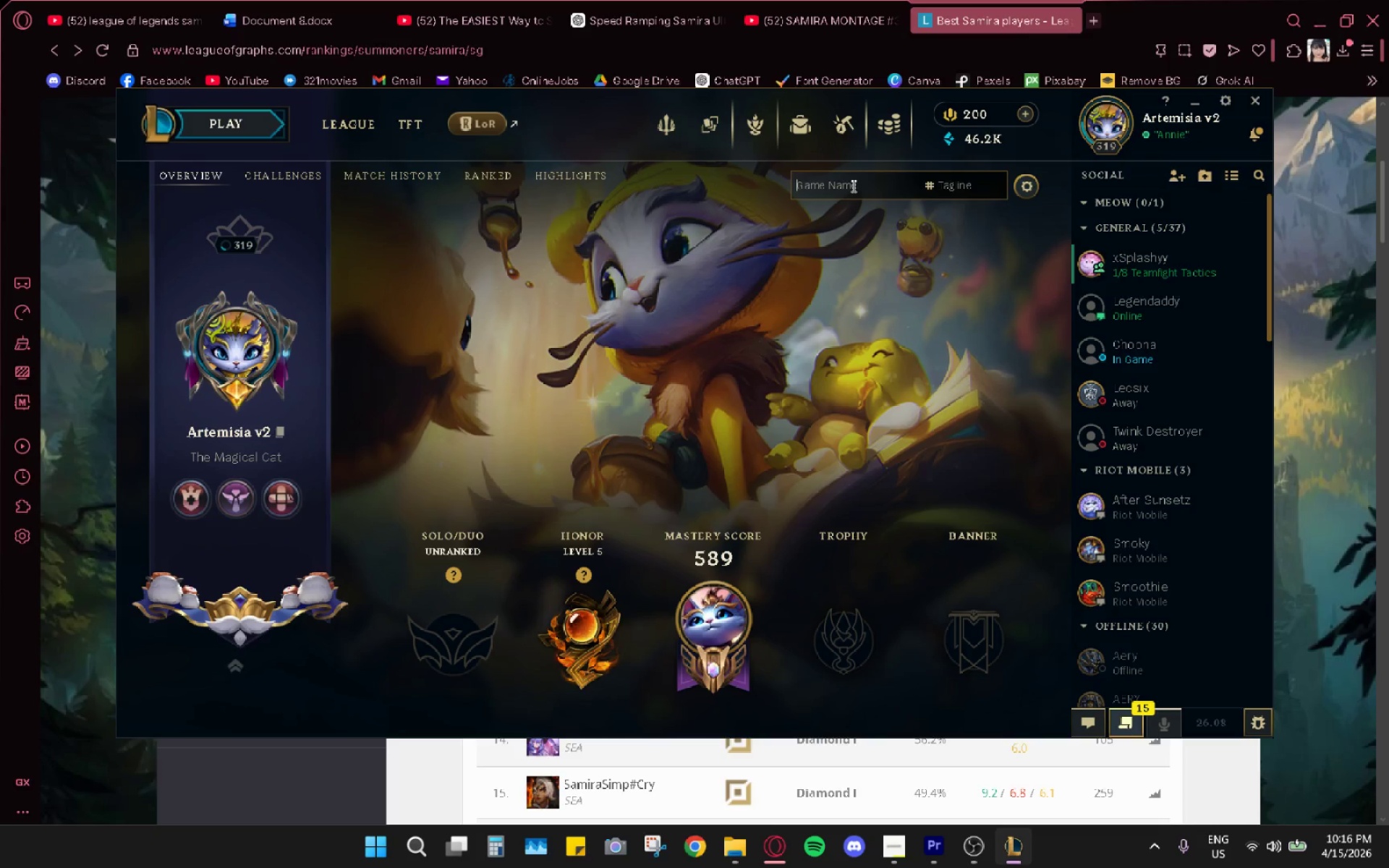 
key(Control+ControlLeft)
 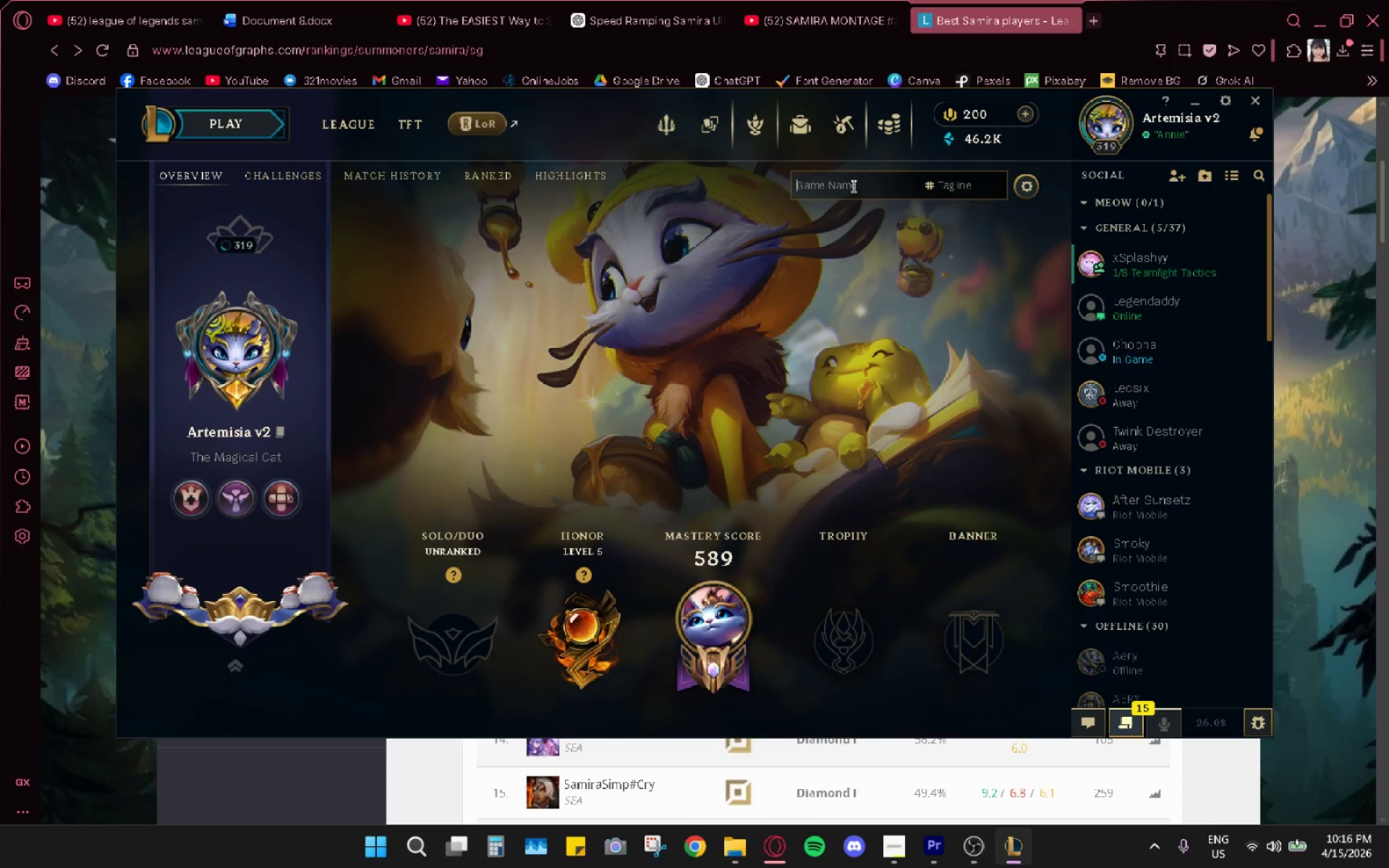 
key(Control+V)
 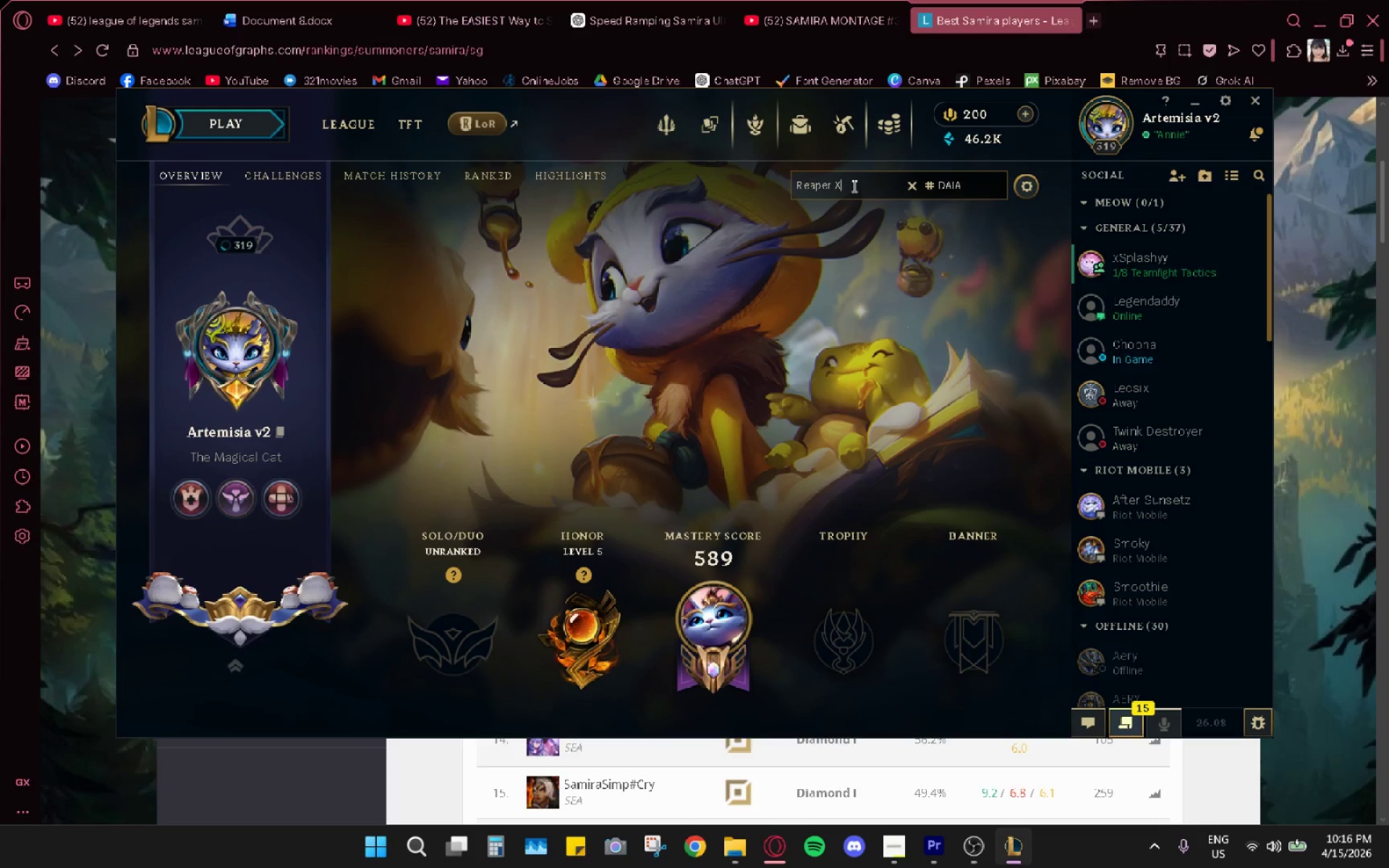 
key(Enter)
 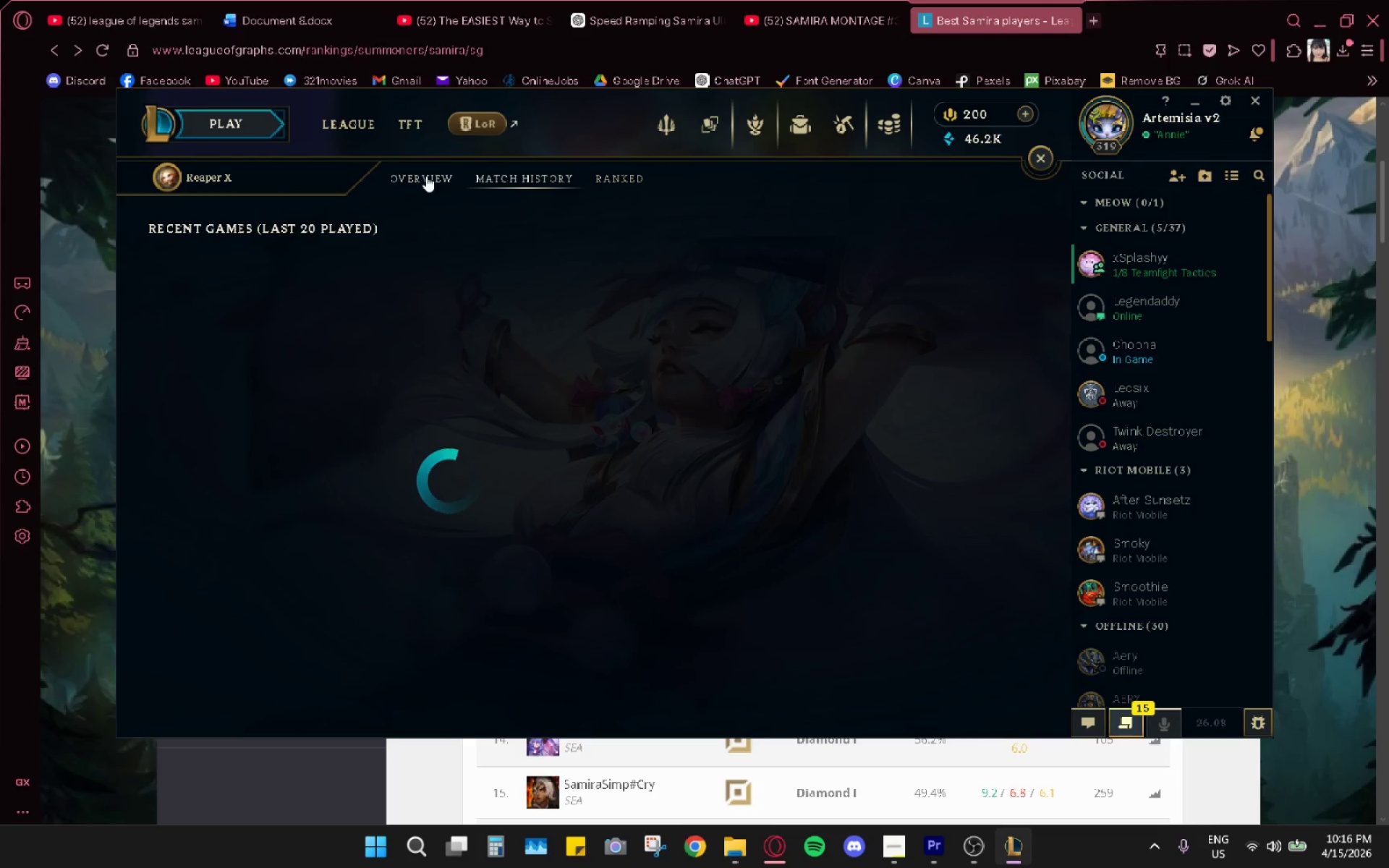 
wait(10.45)
 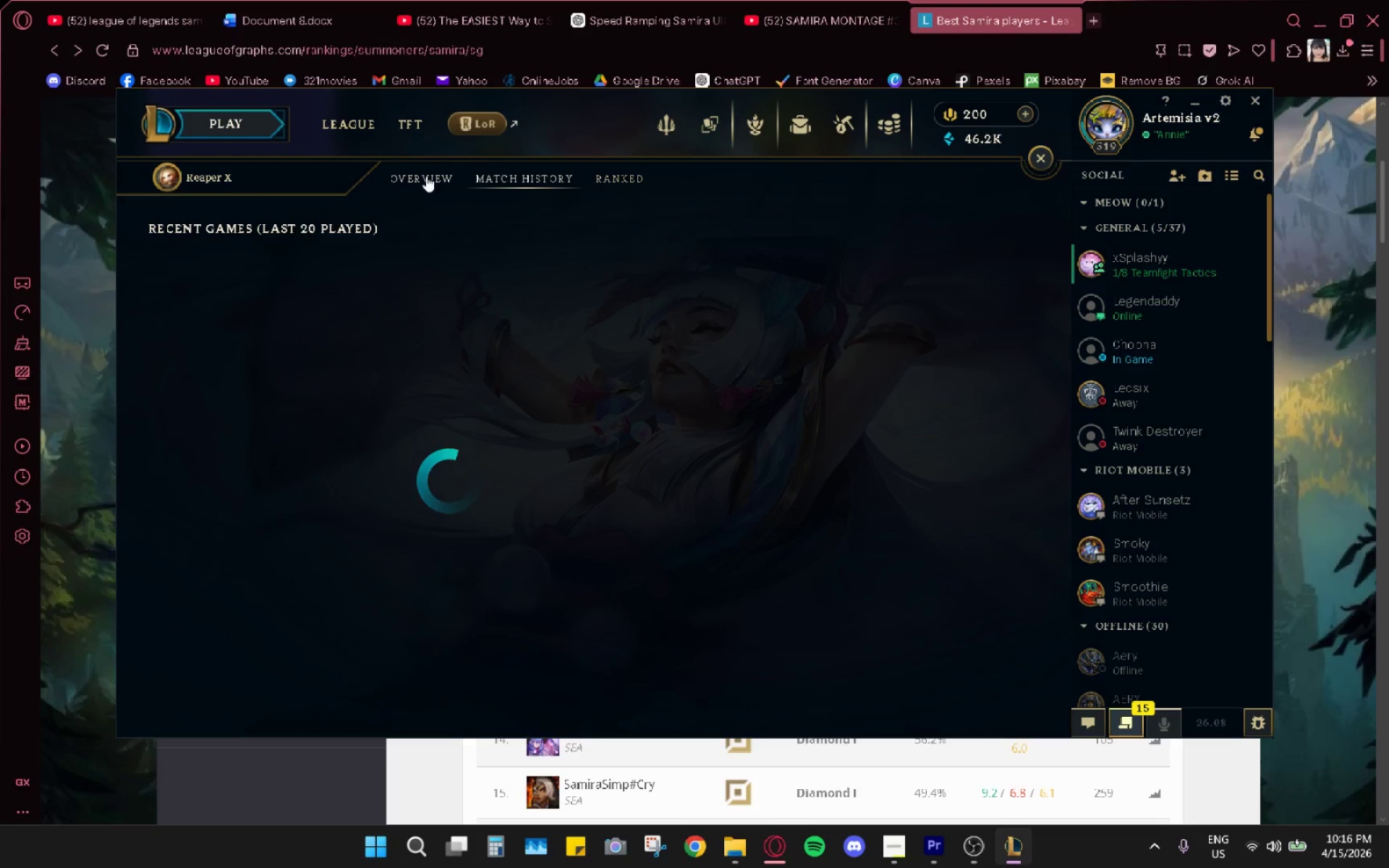 
left_click([676, 661])
 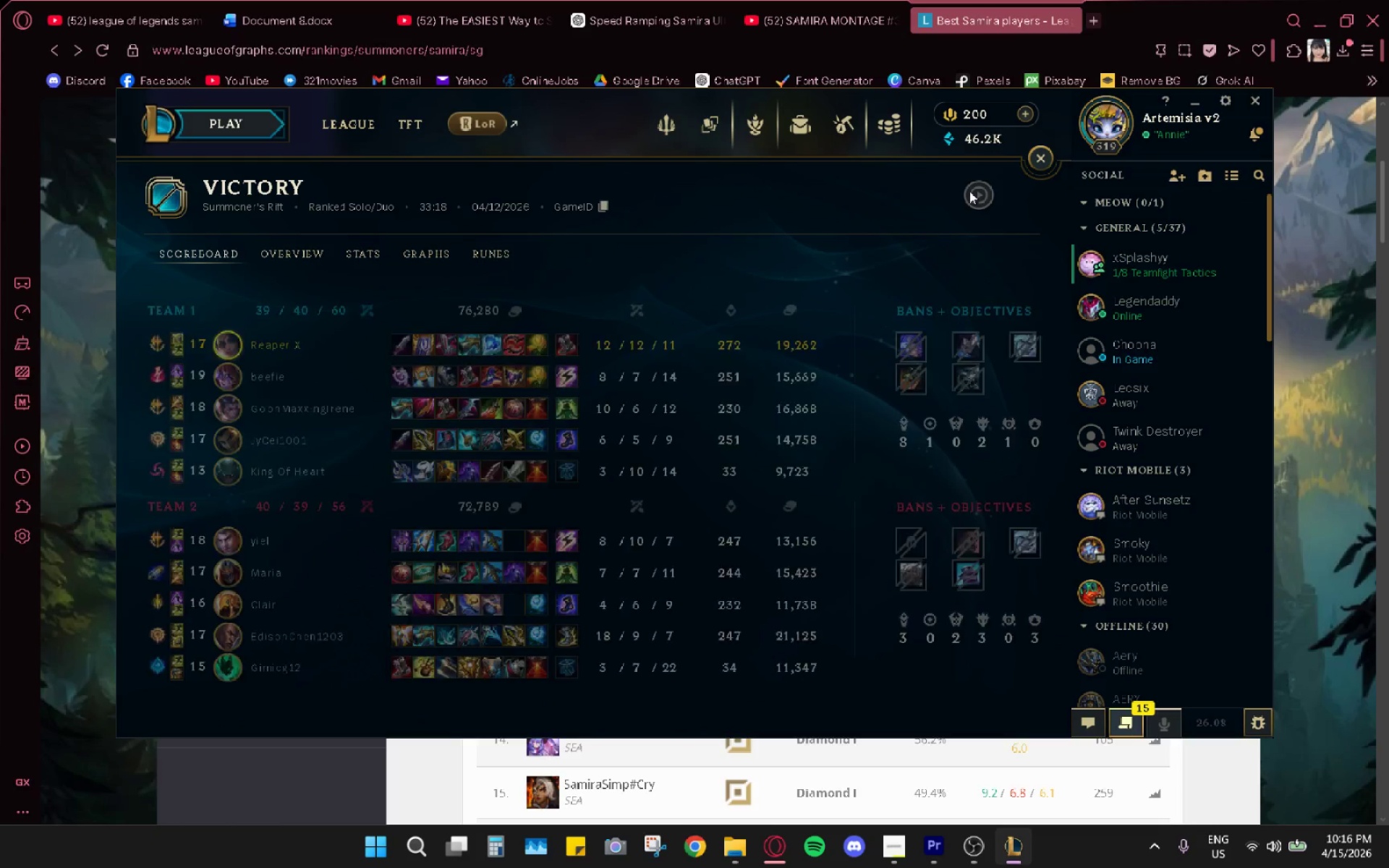 
left_click([980, 197])
 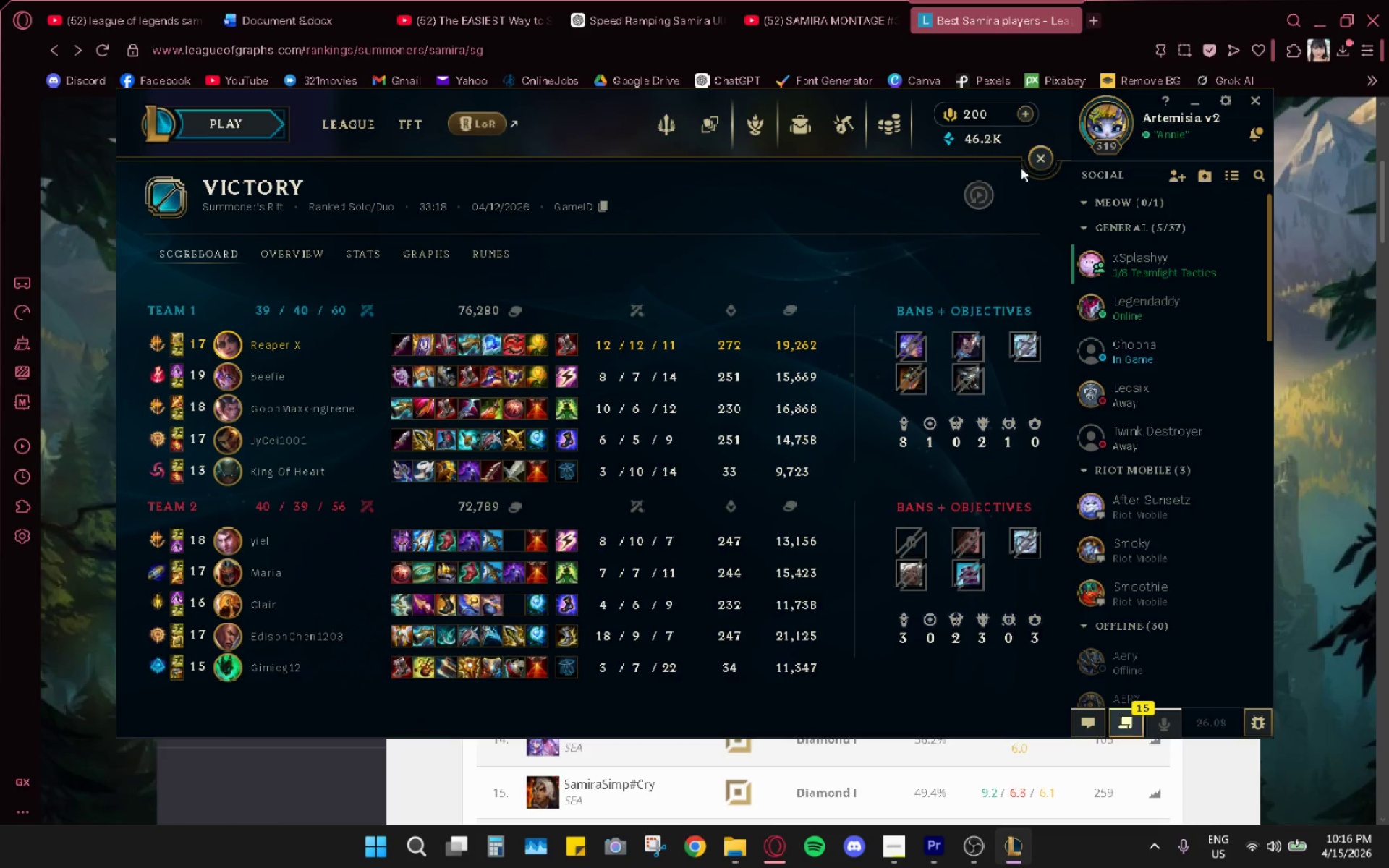 
left_click([1041, 157])
 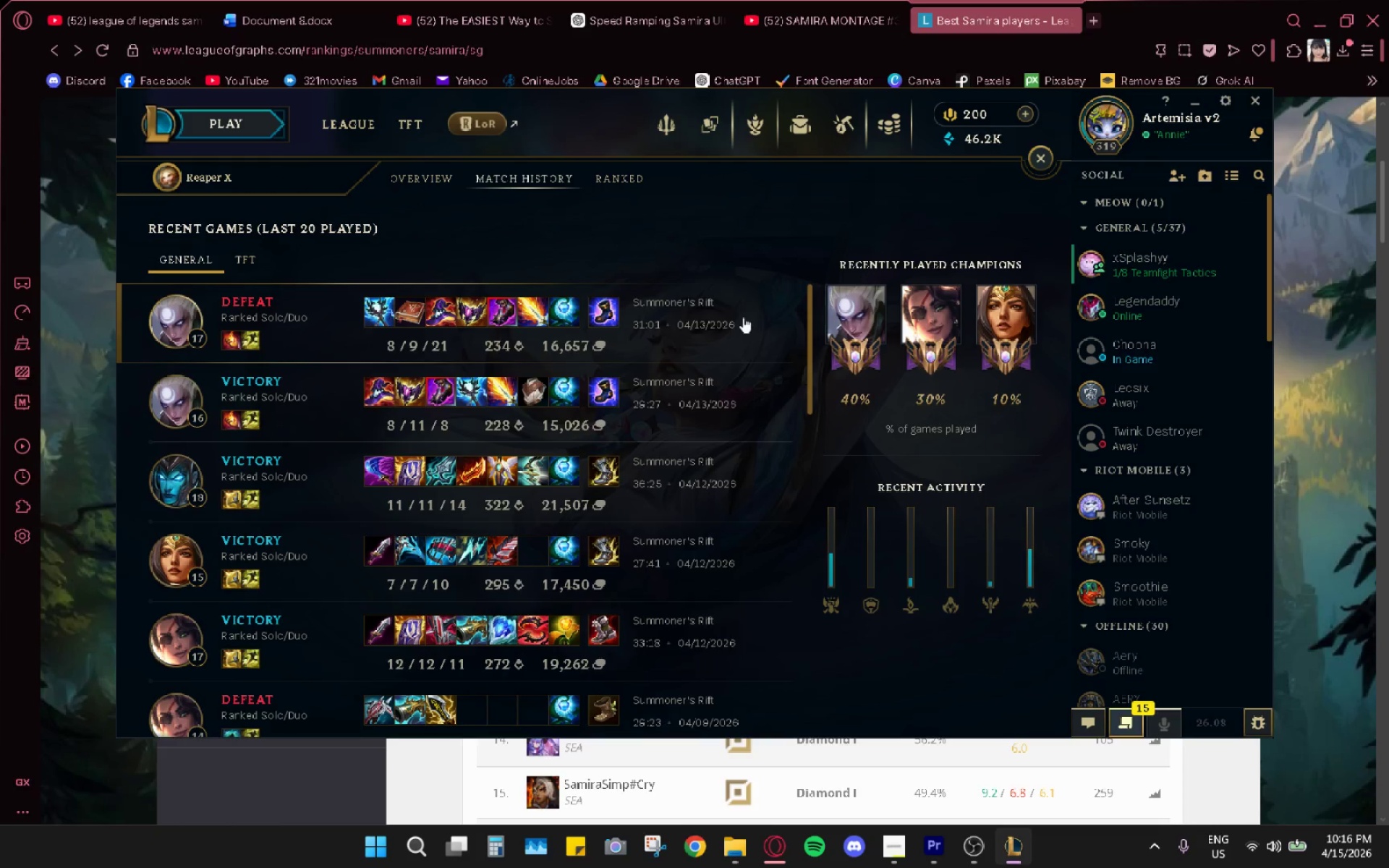 
key(Alt+AltLeft)
 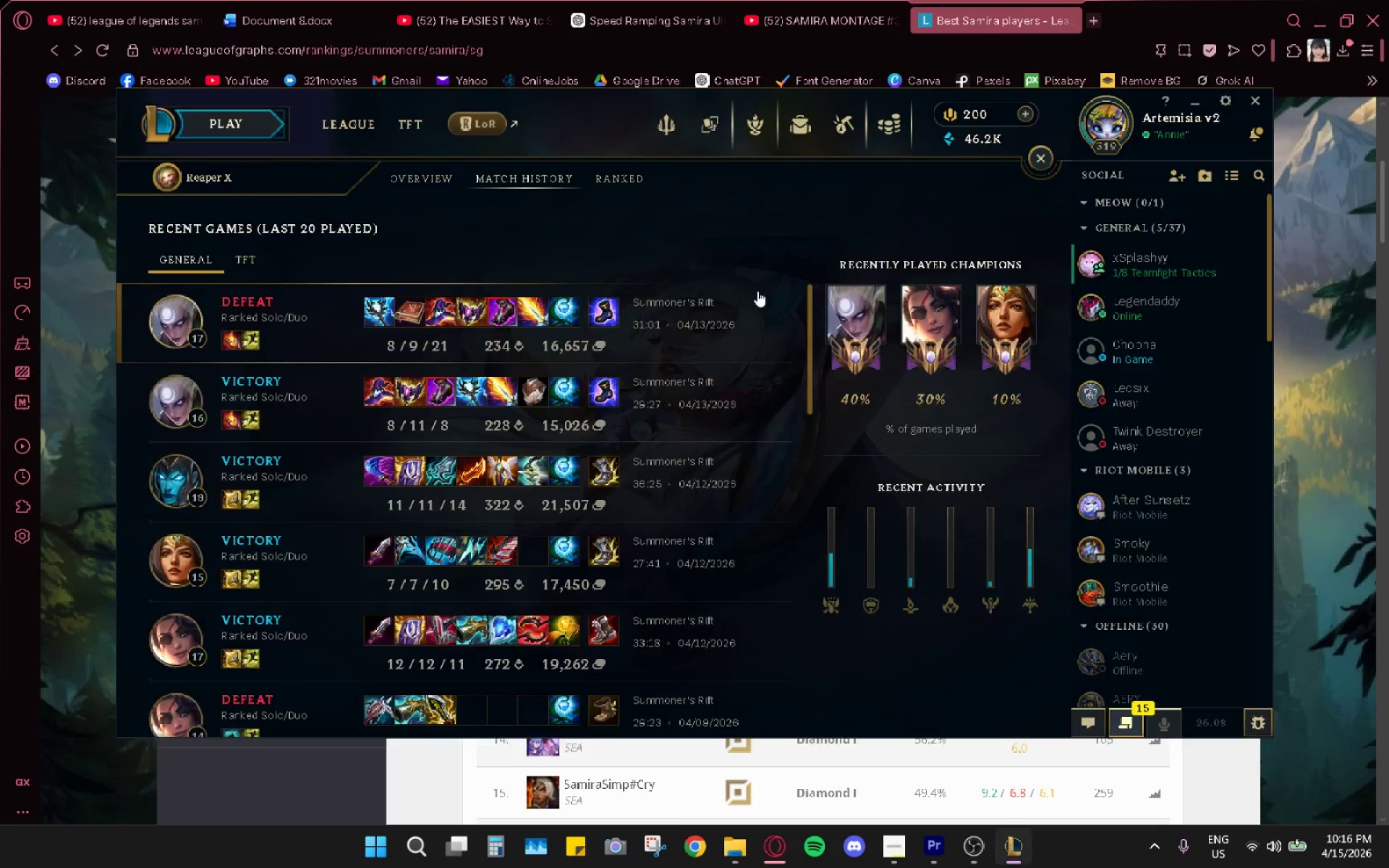 
key(Alt+Tab)
 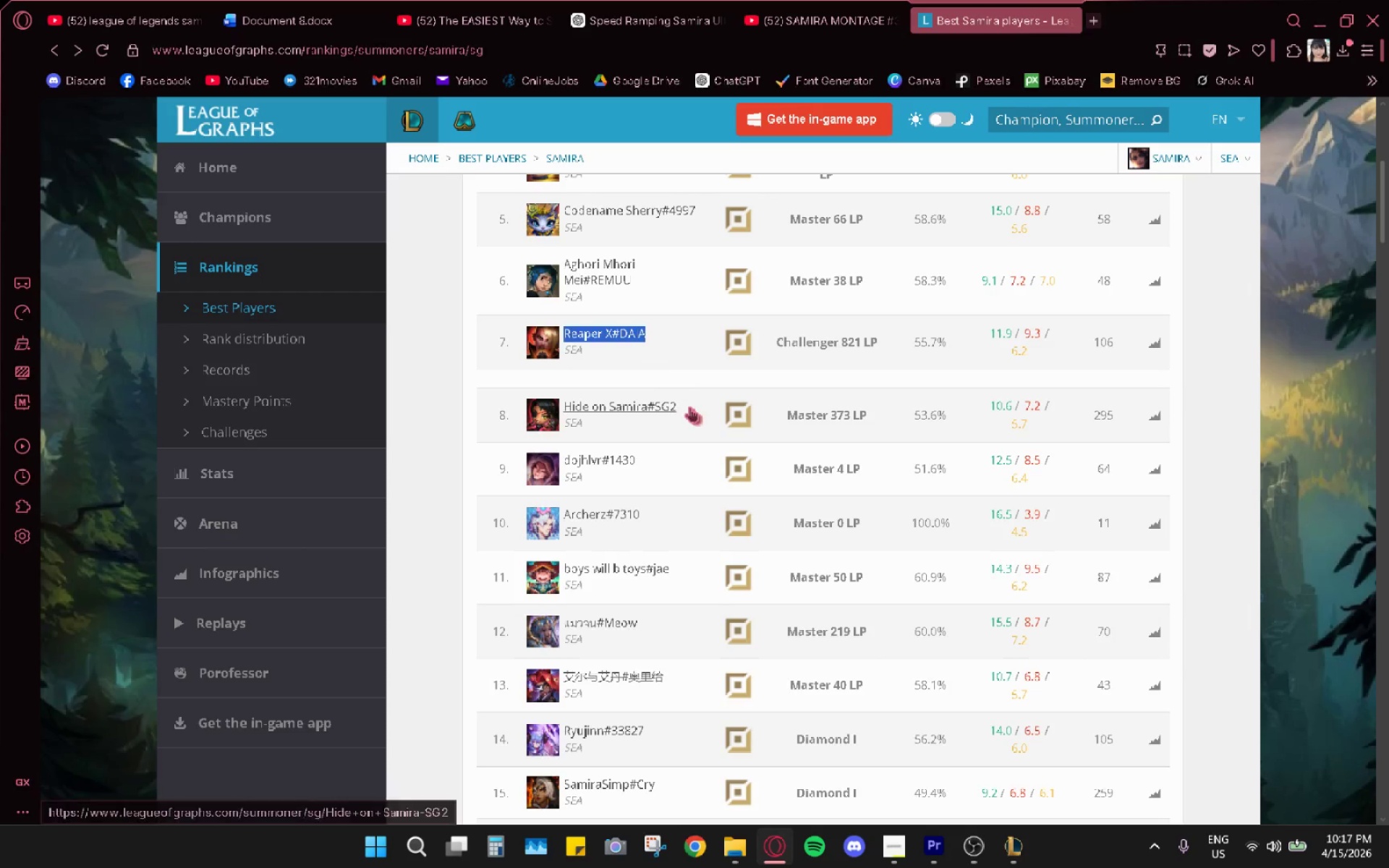 
left_click_drag(start_coordinate=[690, 408], to_coordinate=[568, 406])
 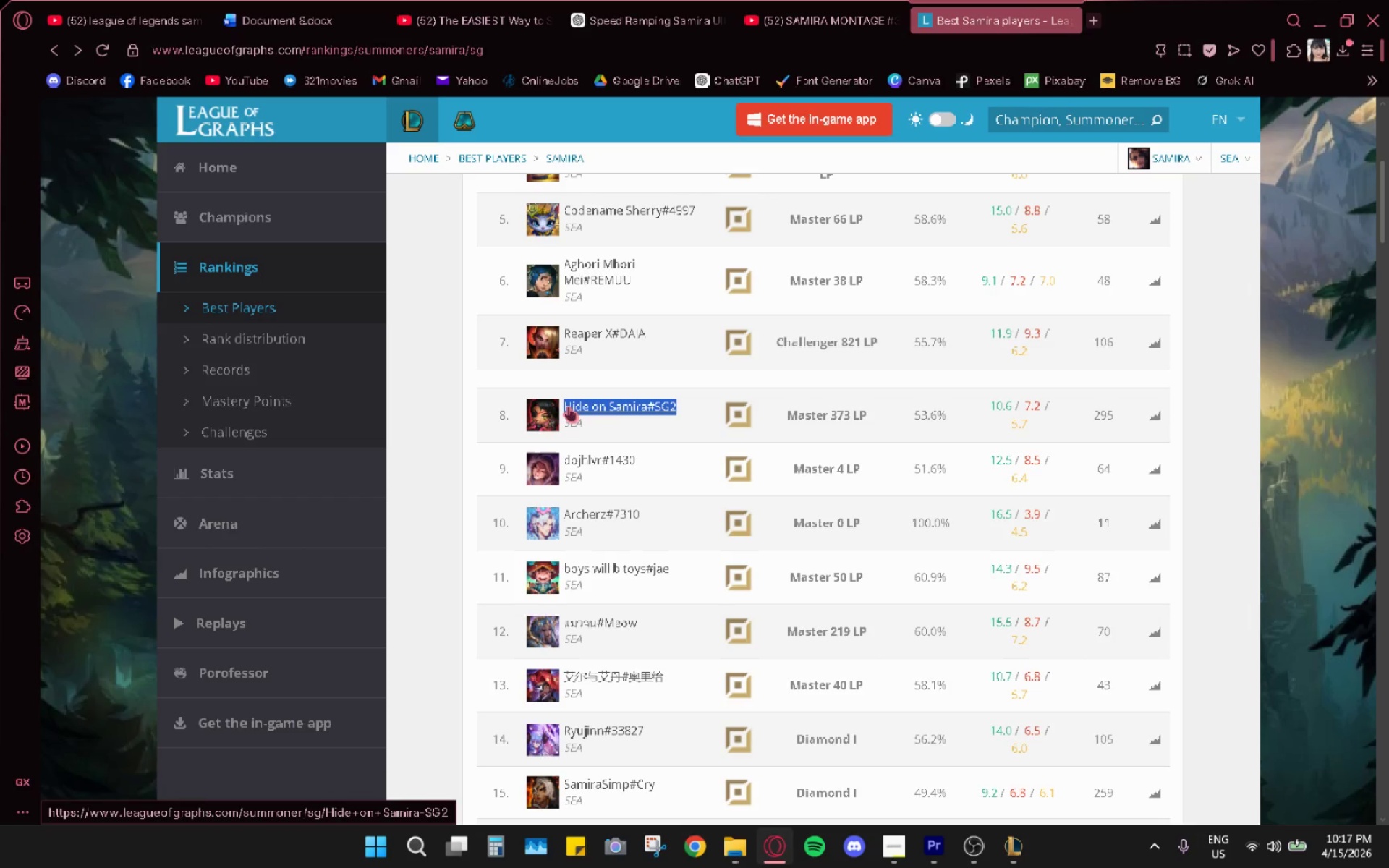 
key(Control+C)
 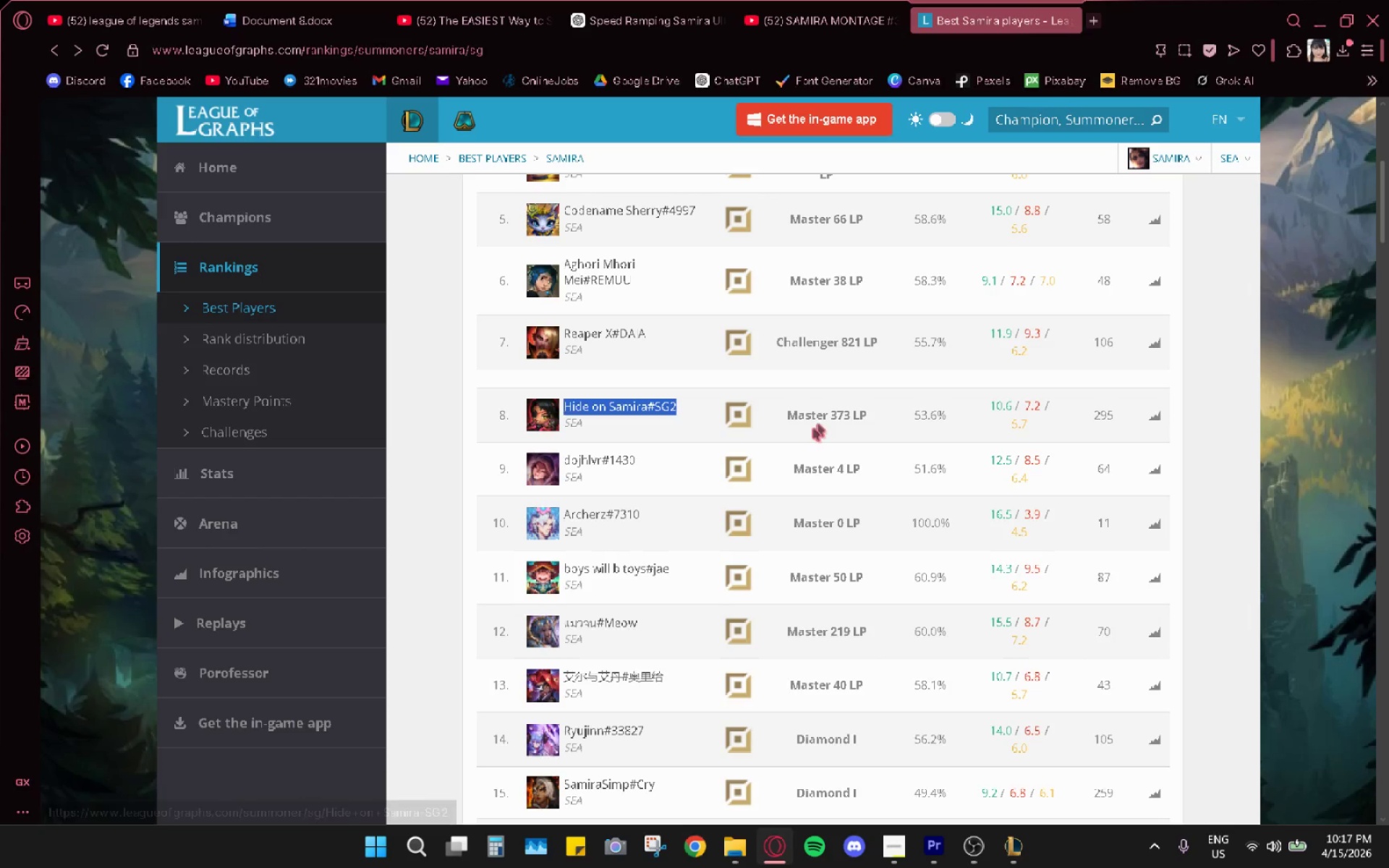 
key(Alt+AltLeft)
 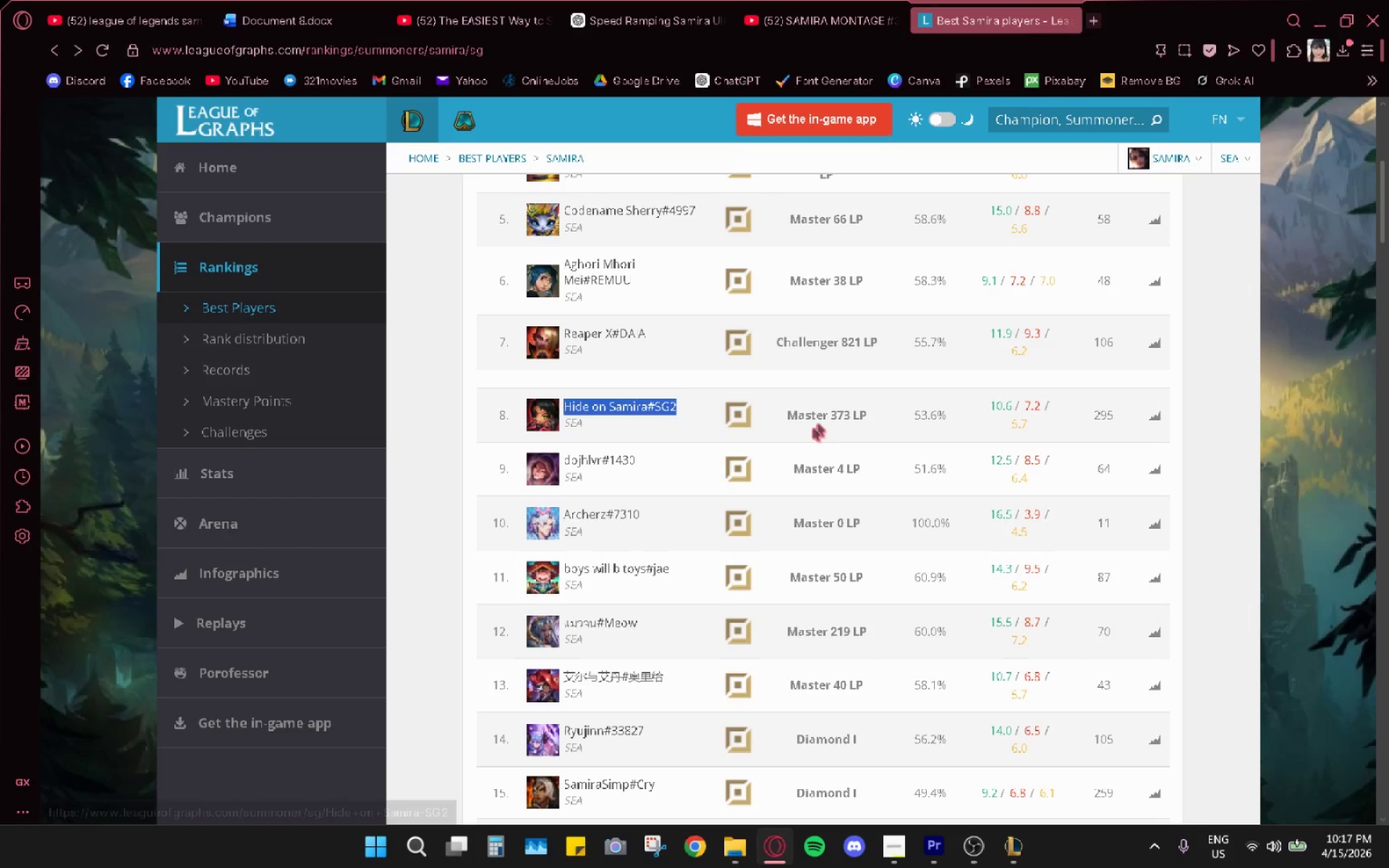 
key(Alt+Tab)
 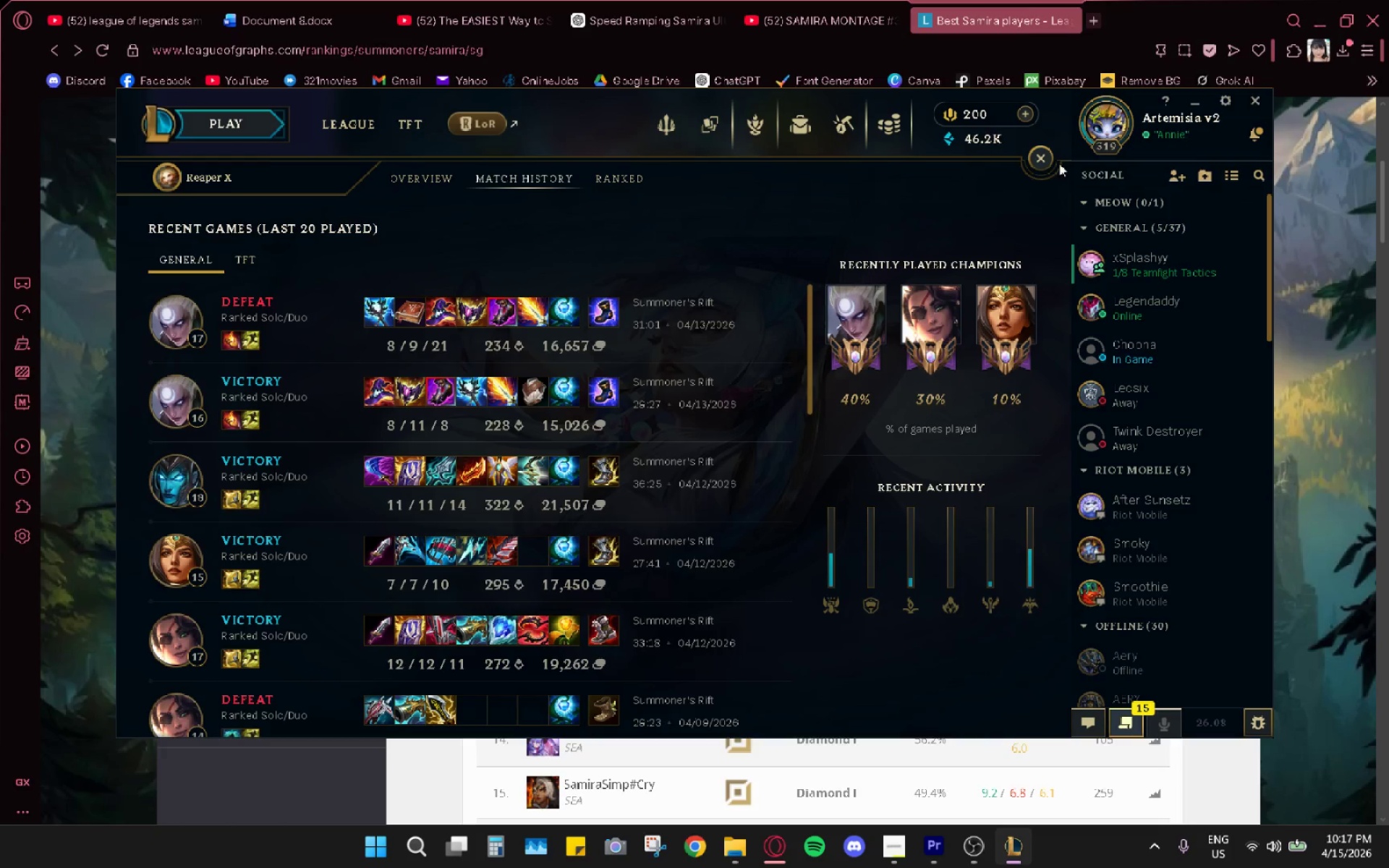 
left_click([1034, 153])
 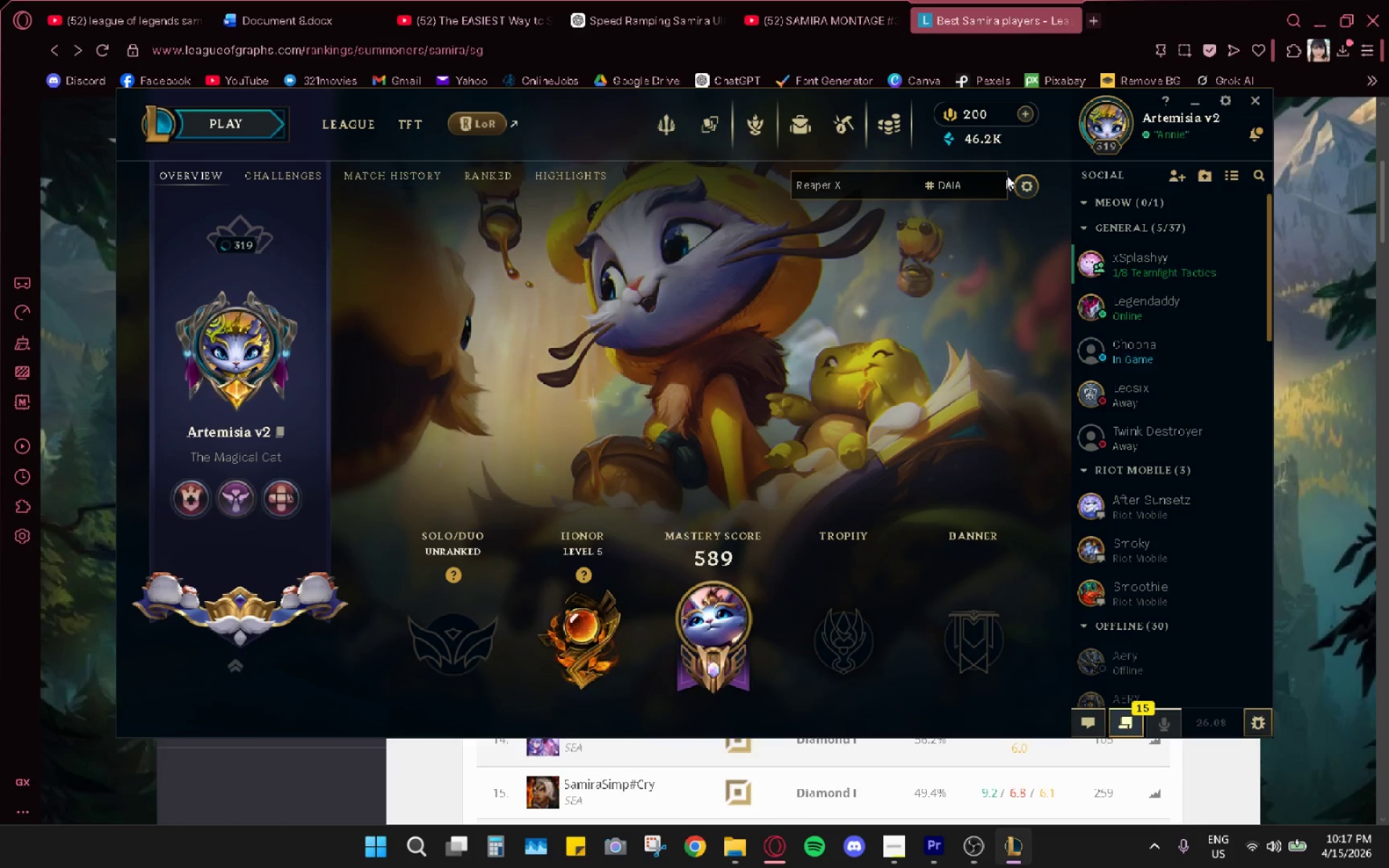 
left_click([990, 192])
 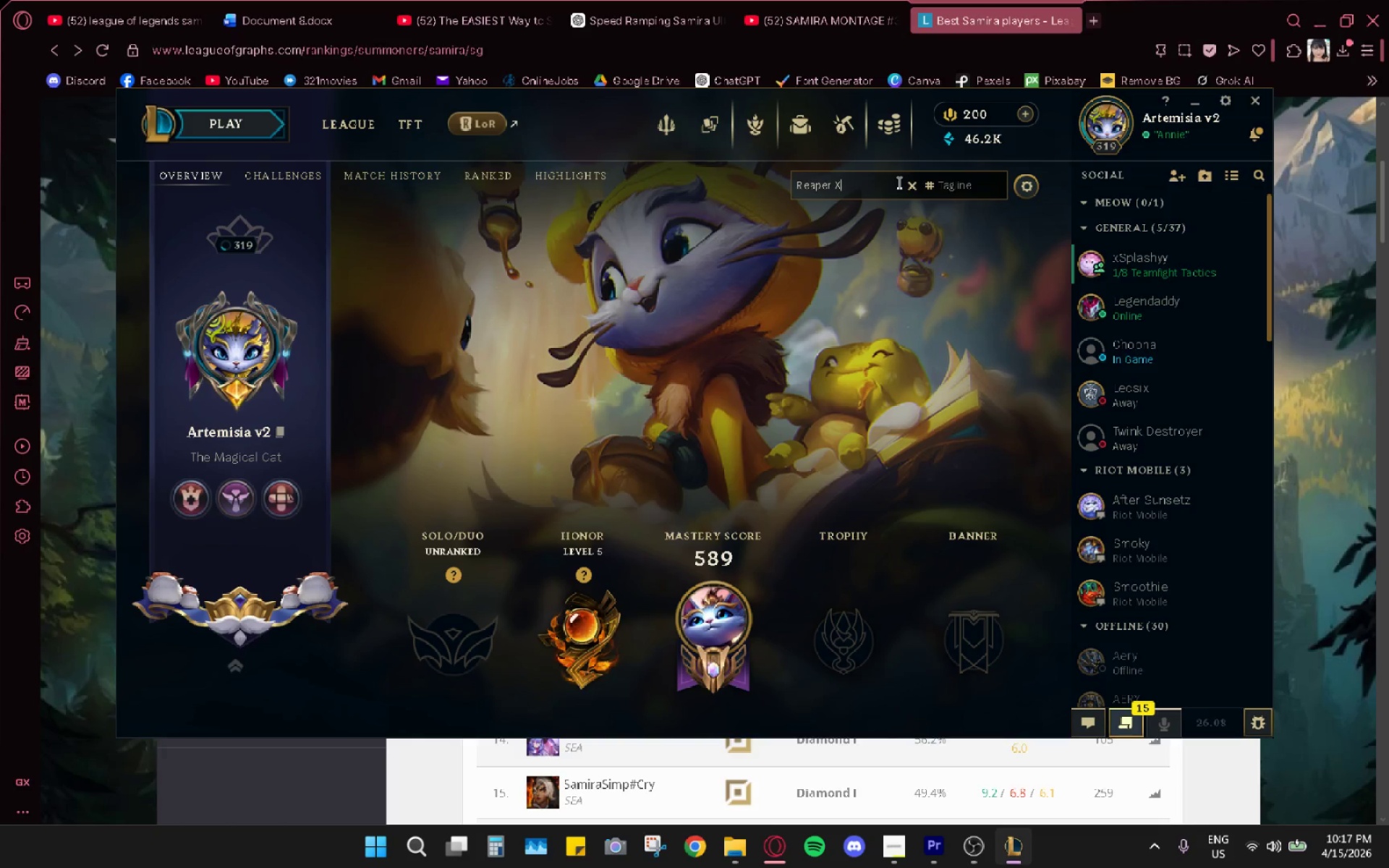 
double_click([913, 187])
 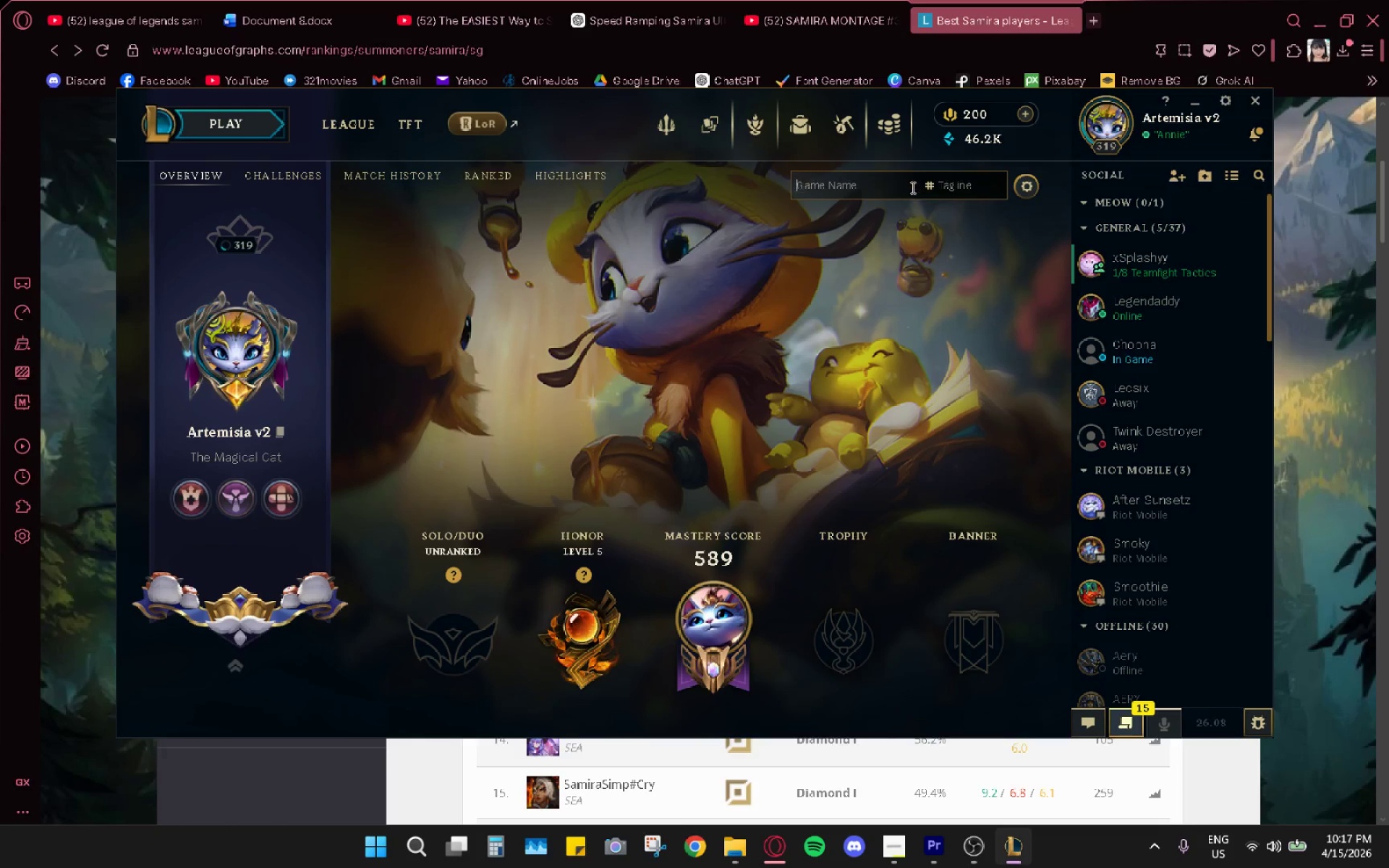 
key(Control+ControlLeft)
 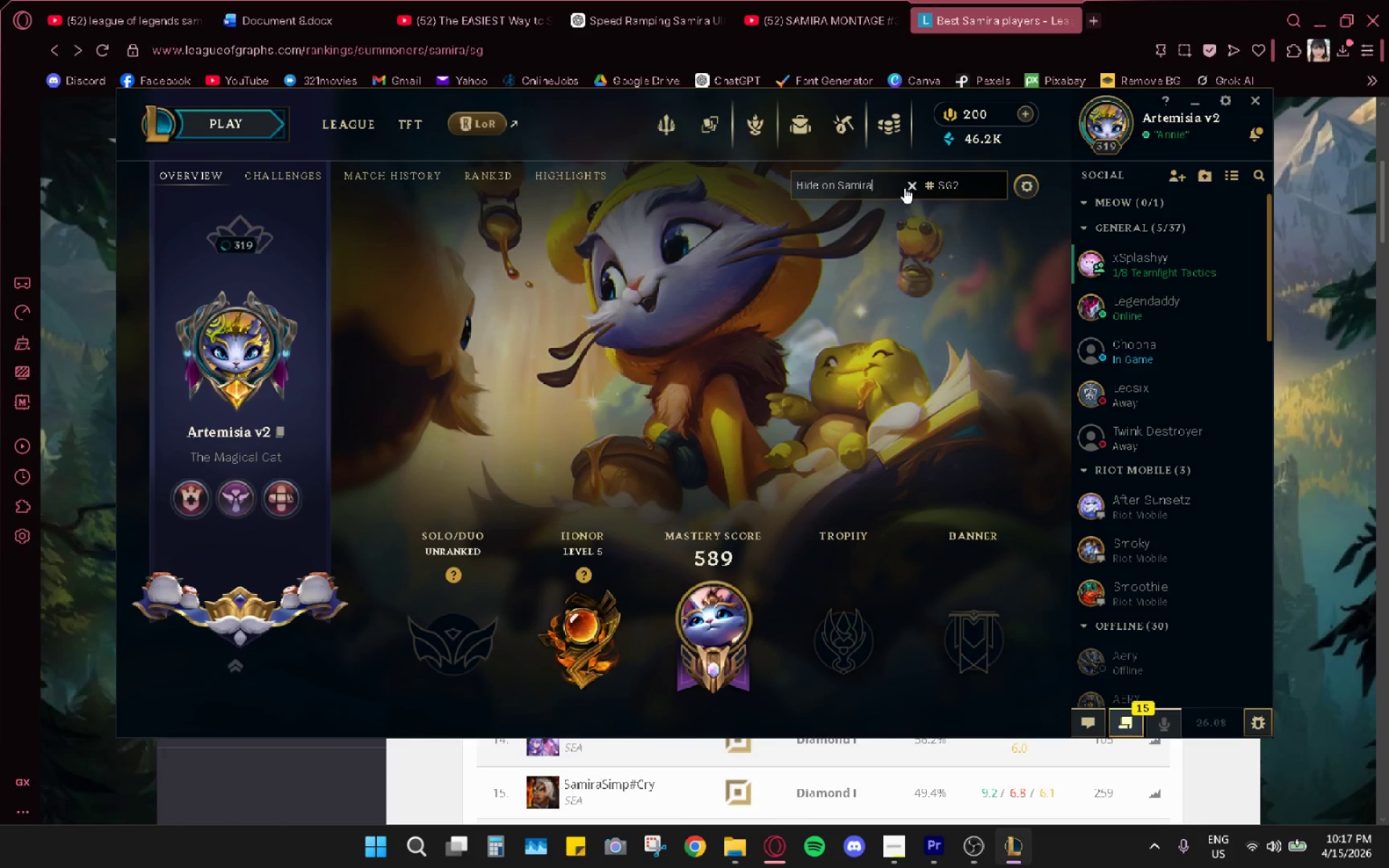 
key(Control+V)
 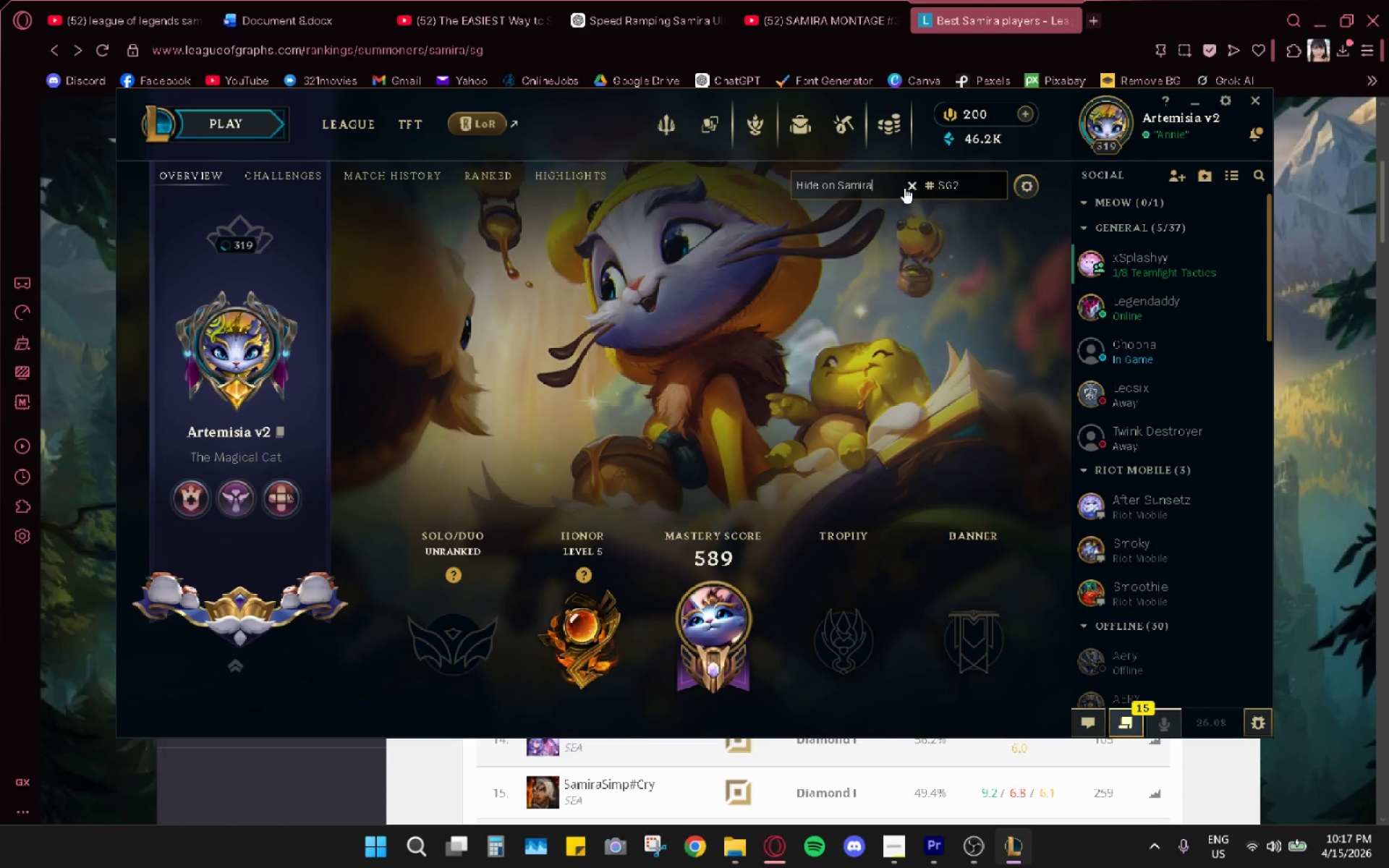 
key(Enter)
 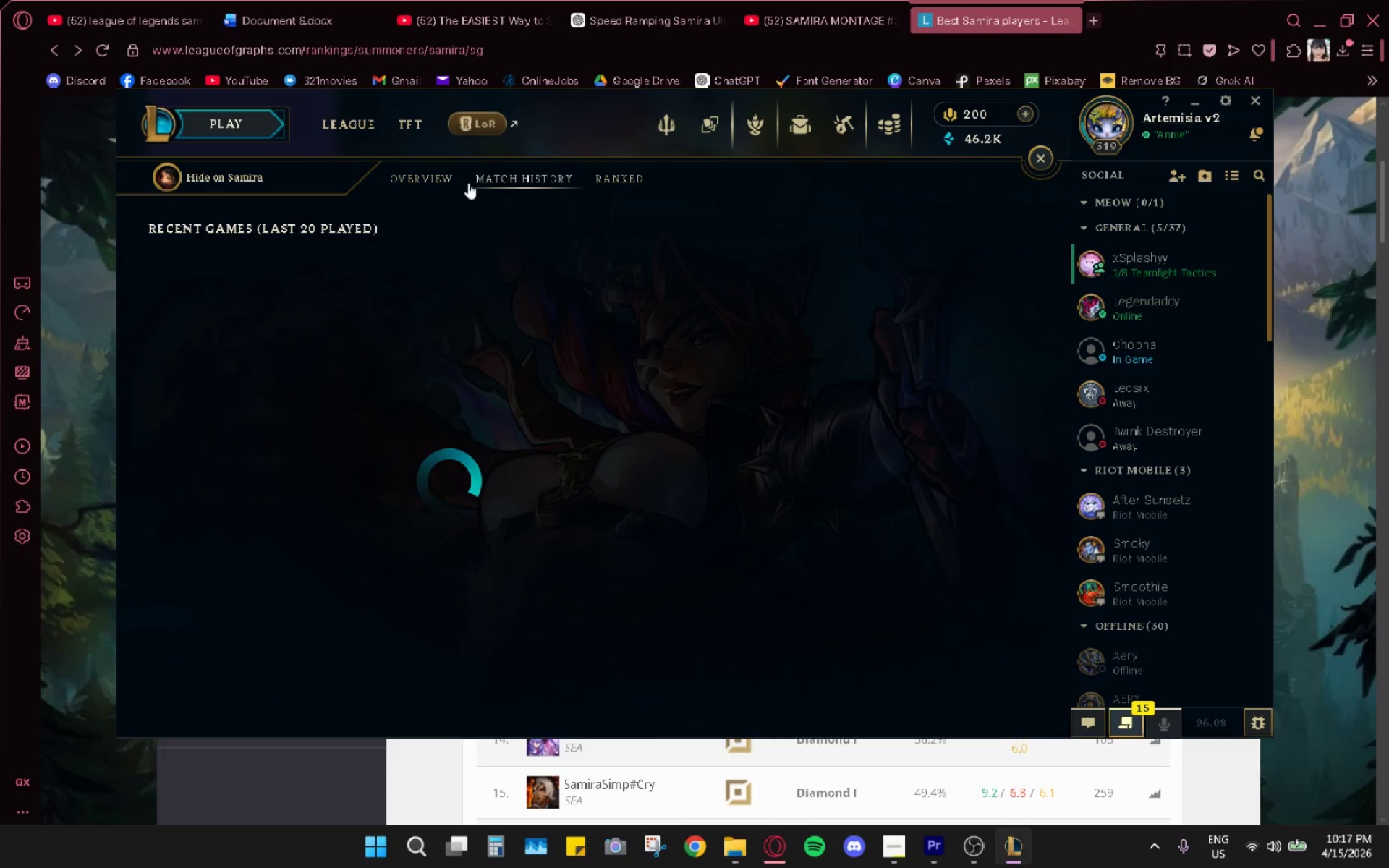 
wait(10.33)
 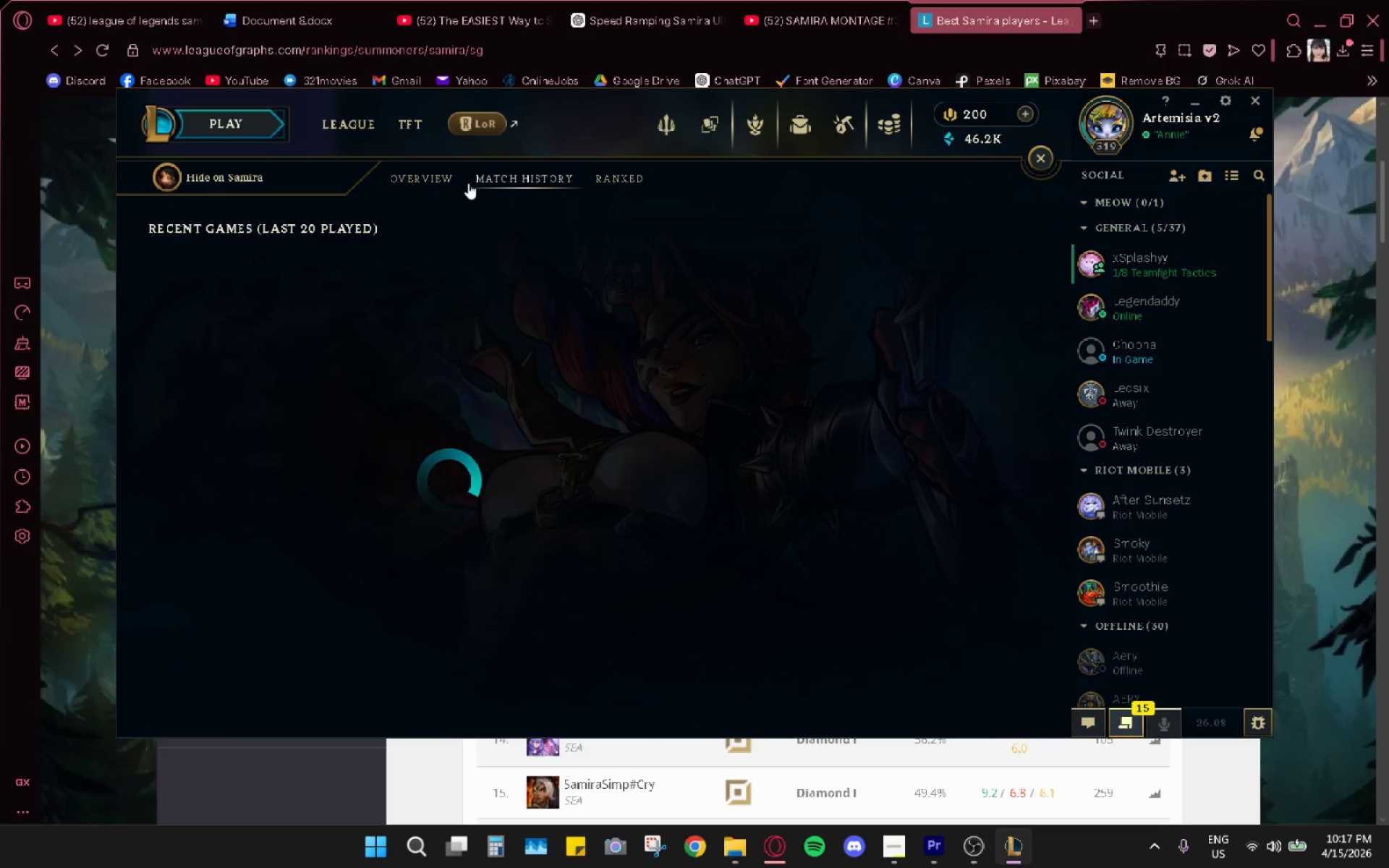 
double_click([979, 196])
 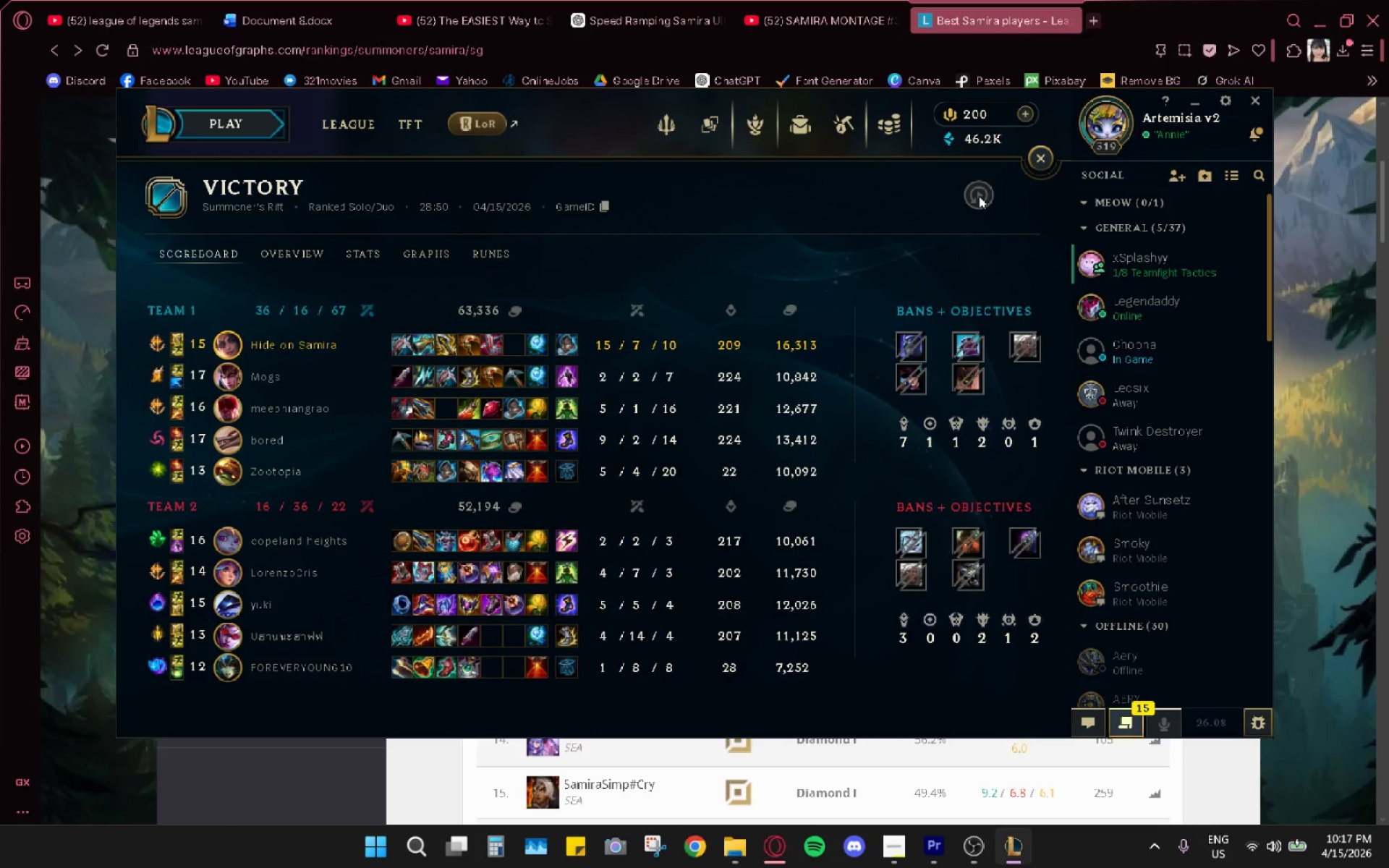 
triple_click([979, 196])
 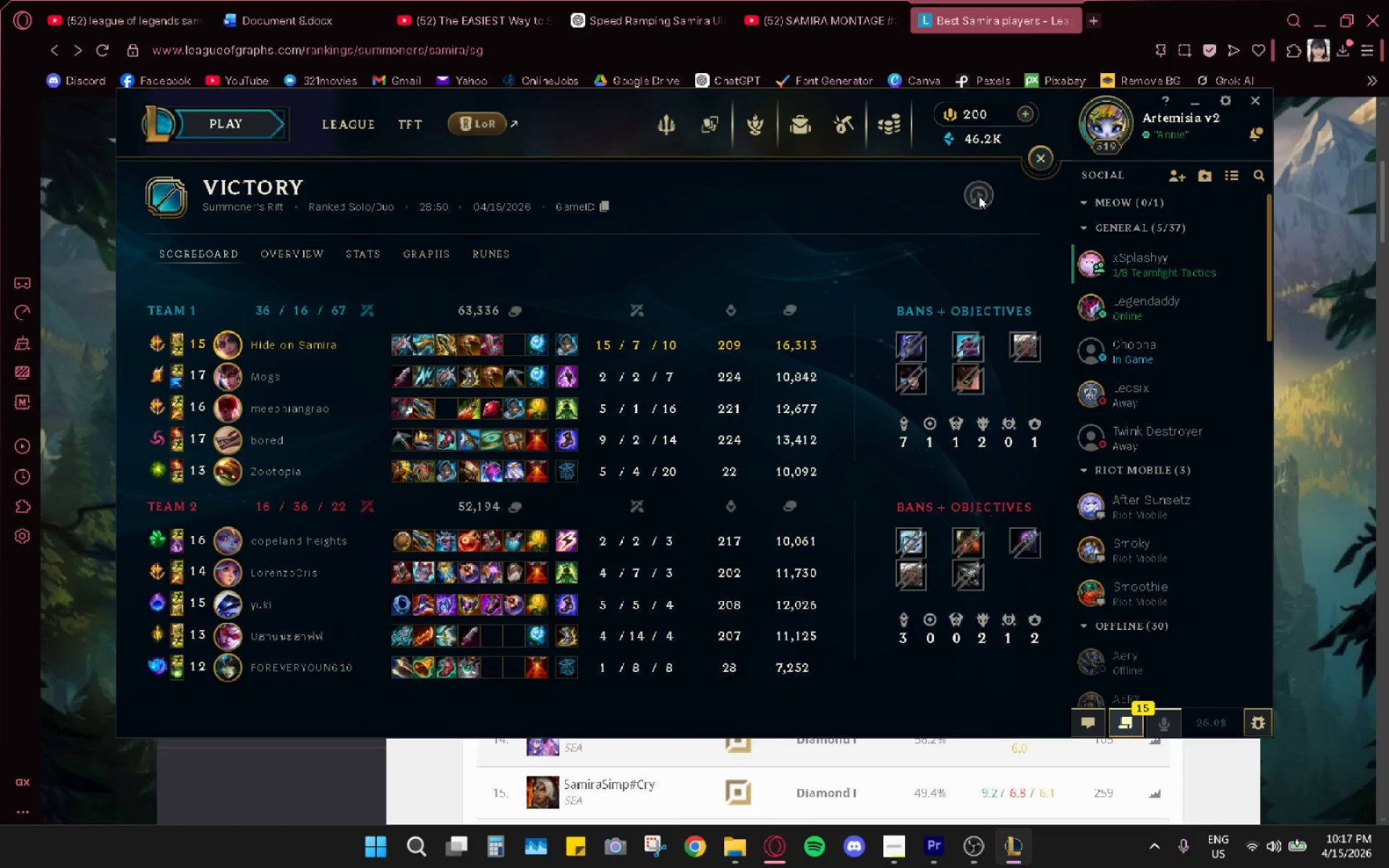 
triple_click([979, 196])
 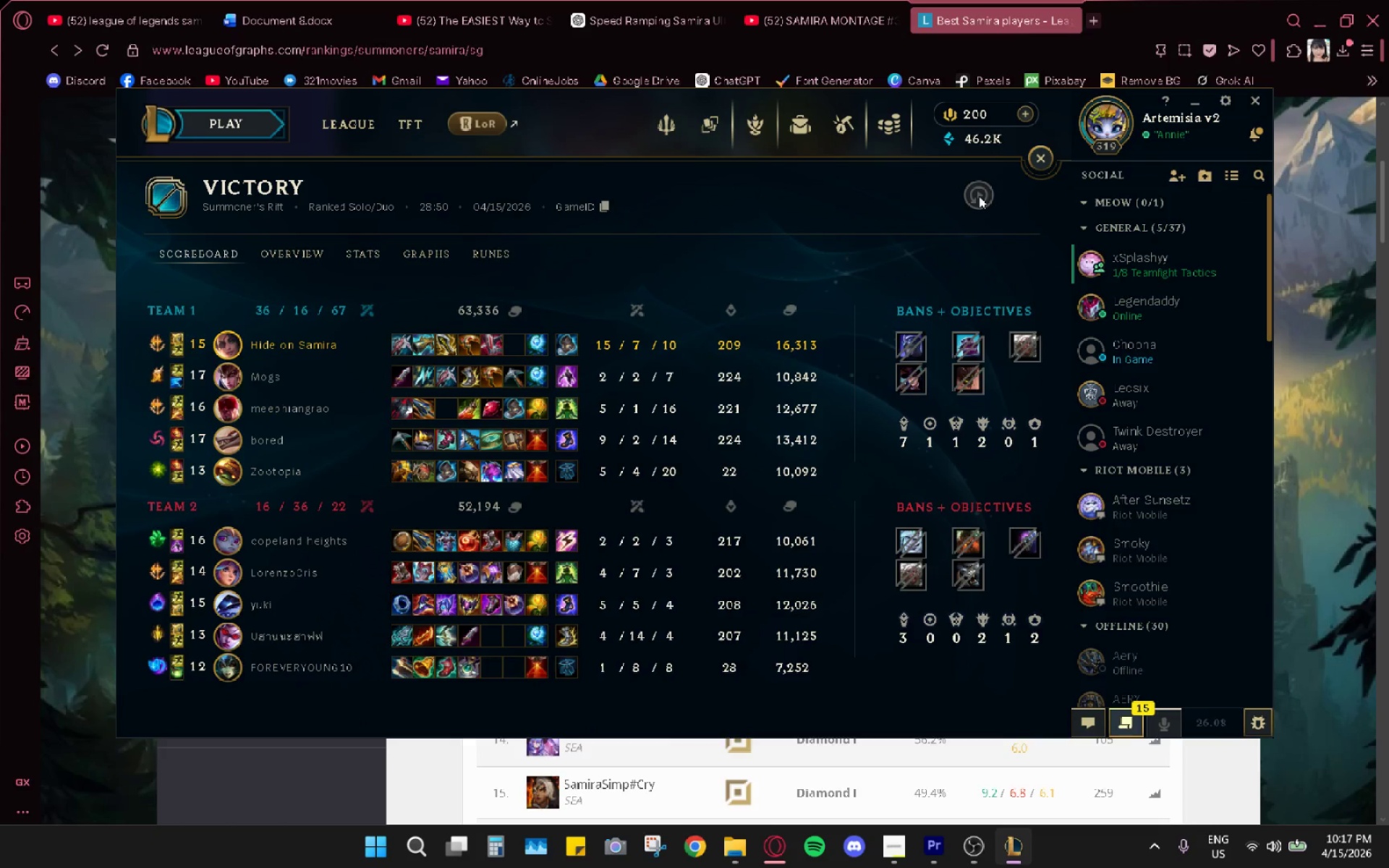 
triple_click([979, 196])
 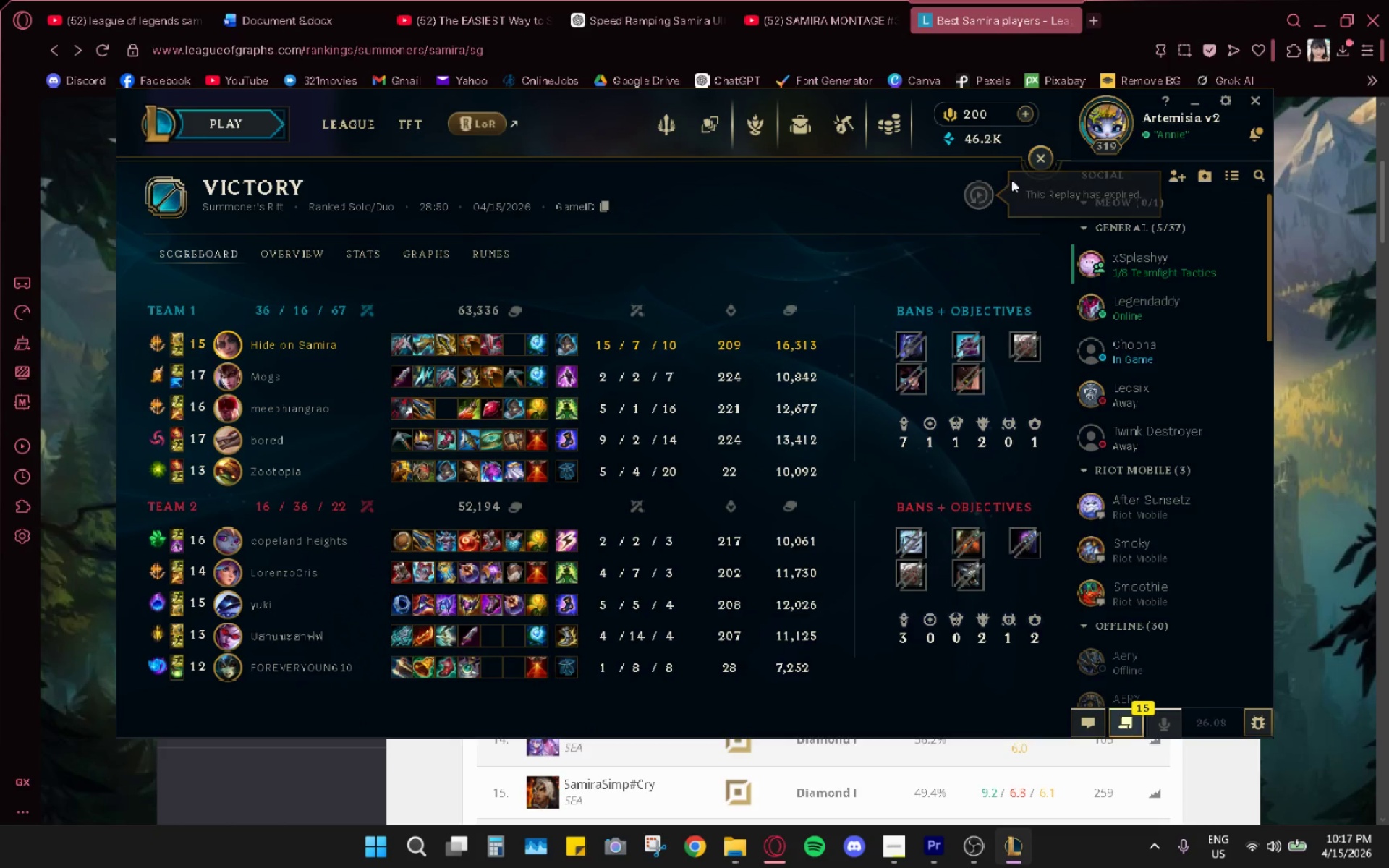 
left_click([1041, 162])